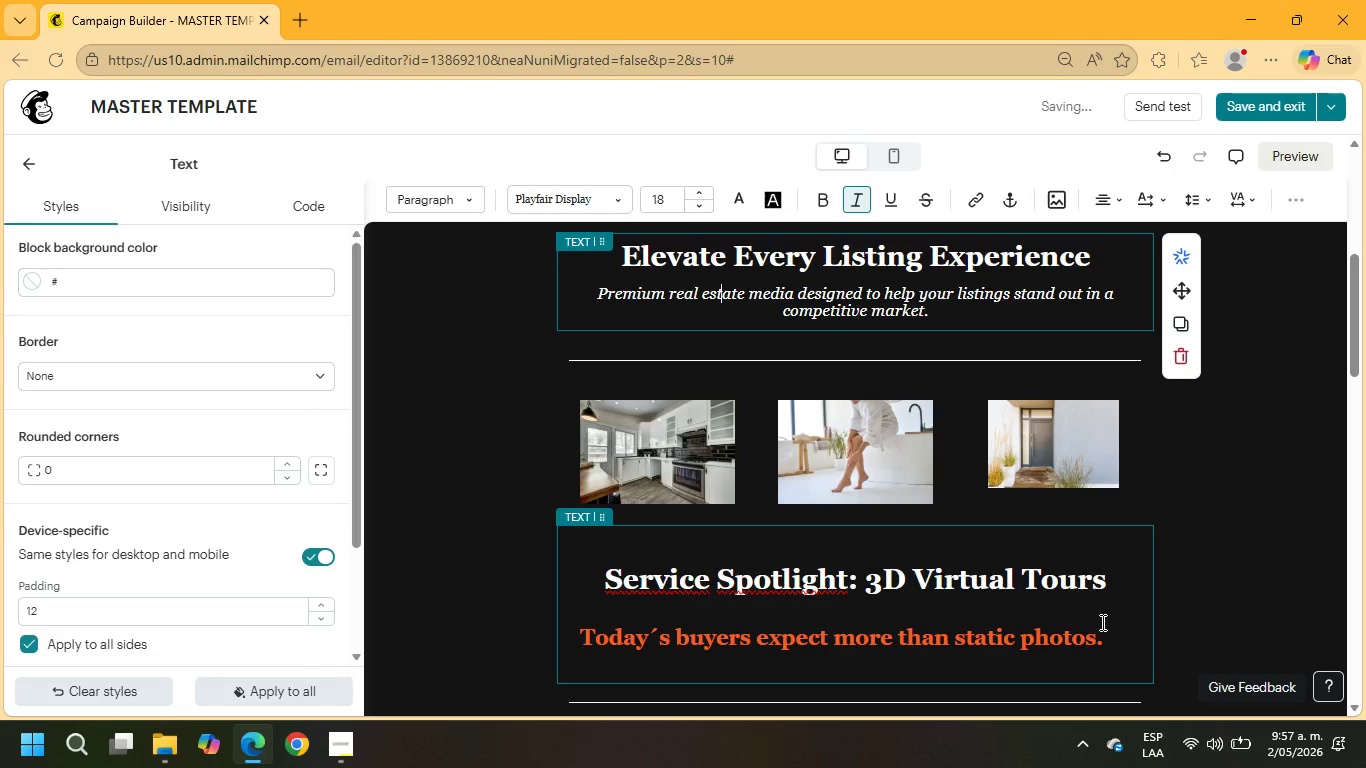 
left_click_drag(start_coordinate=[1103, 636], to_coordinate=[479, 597])
 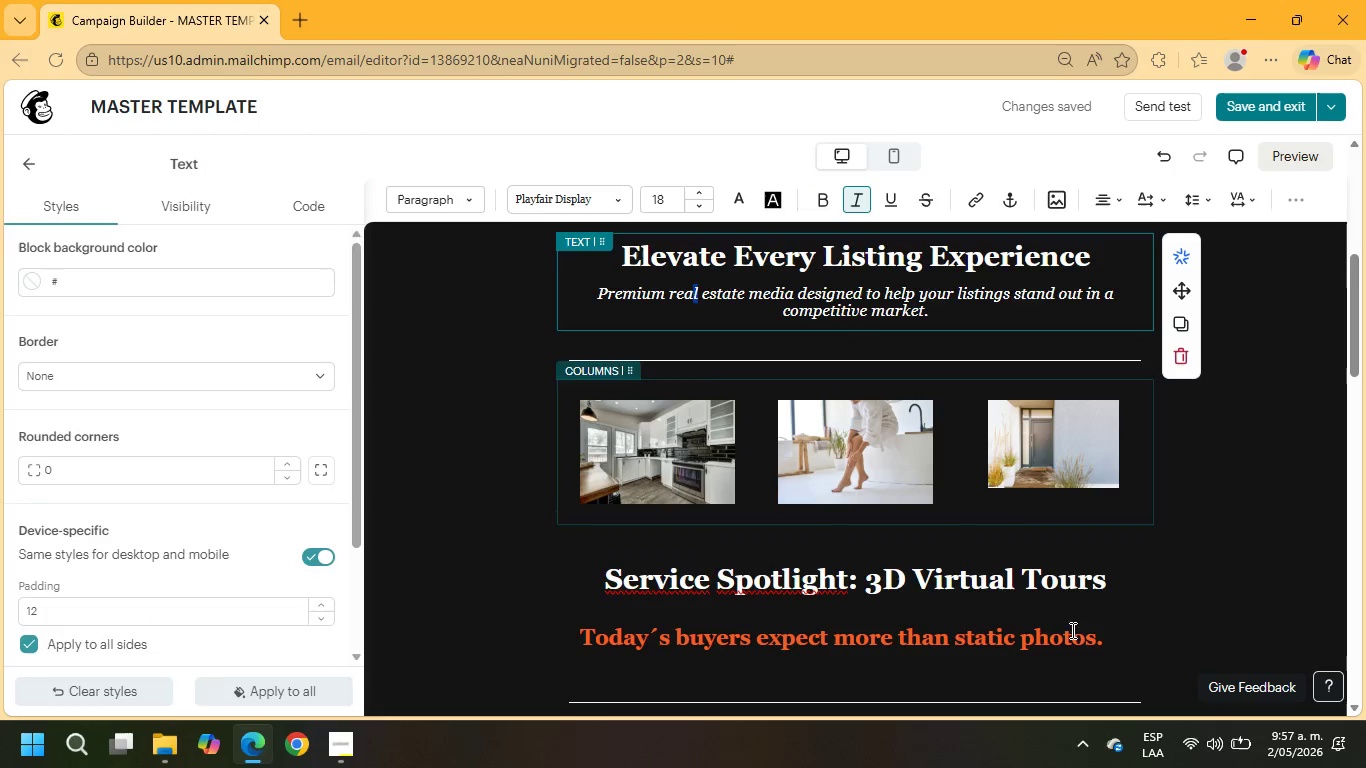 
left_click_drag(start_coordinate=[1099, 643], to_coordinate=[528, 638])
 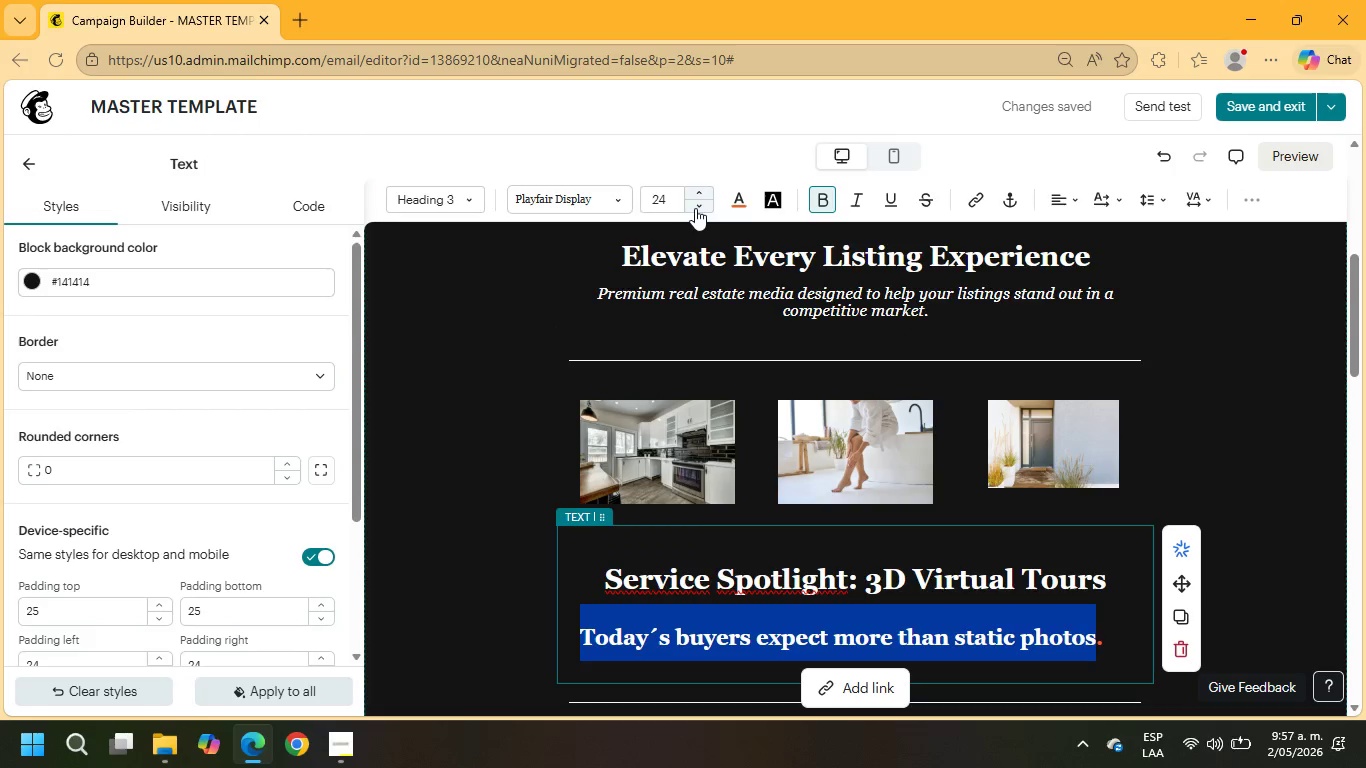 
left_click([698, 206])
 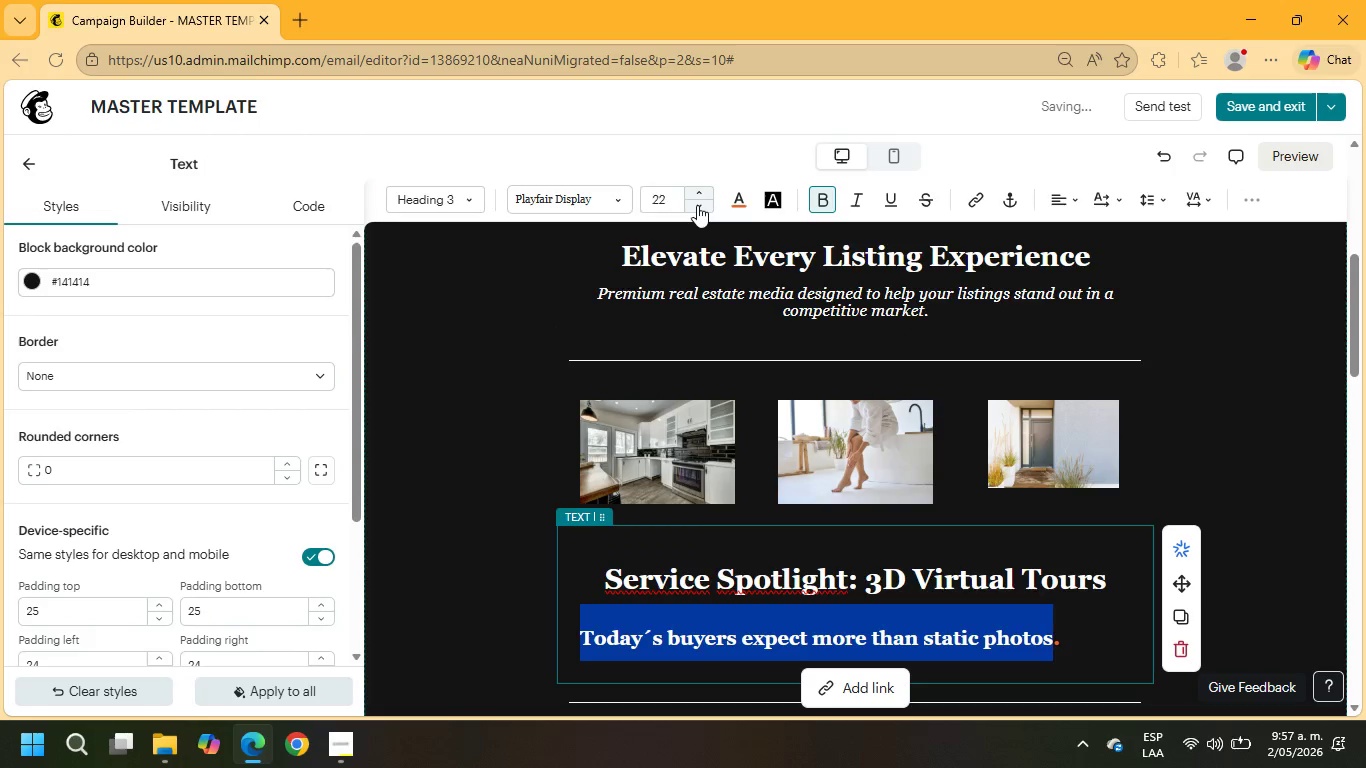 
left_click([697, 205])
 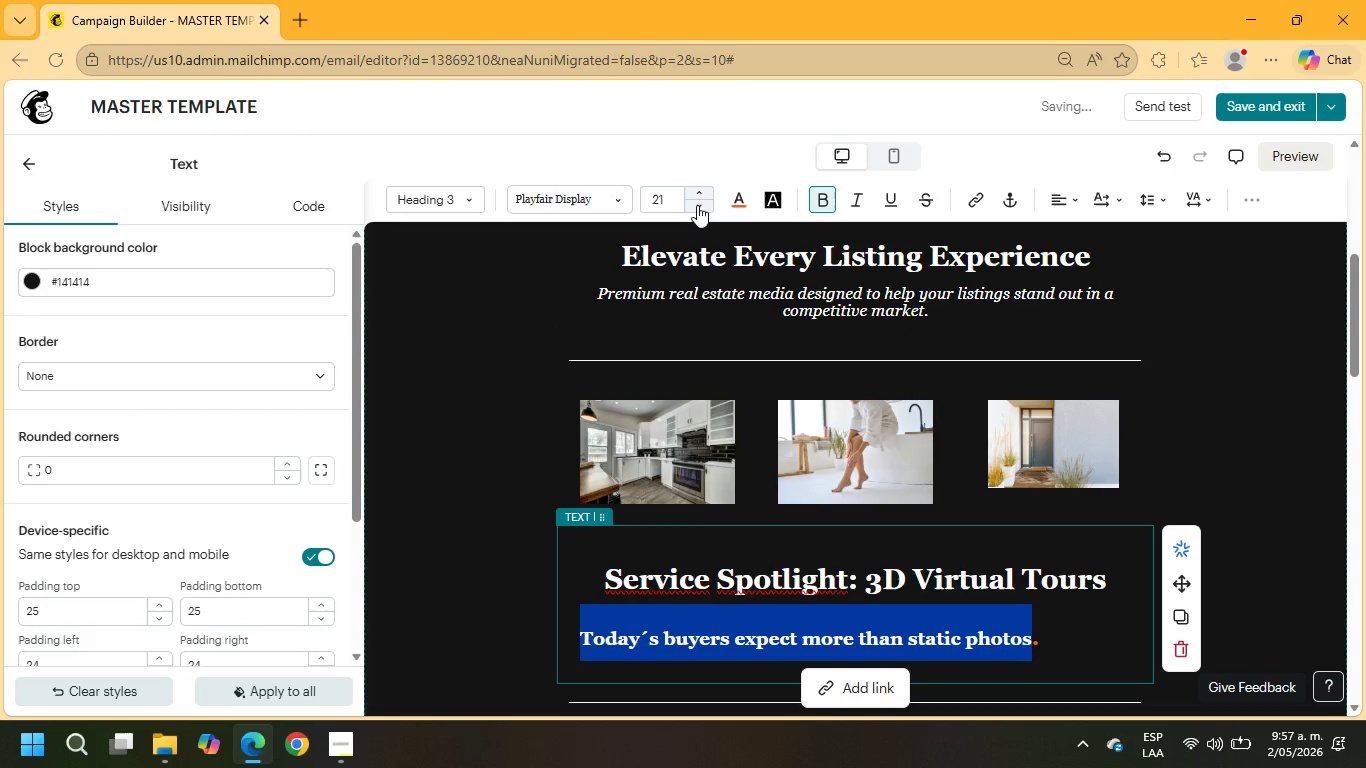 
left_click([697, 205])
 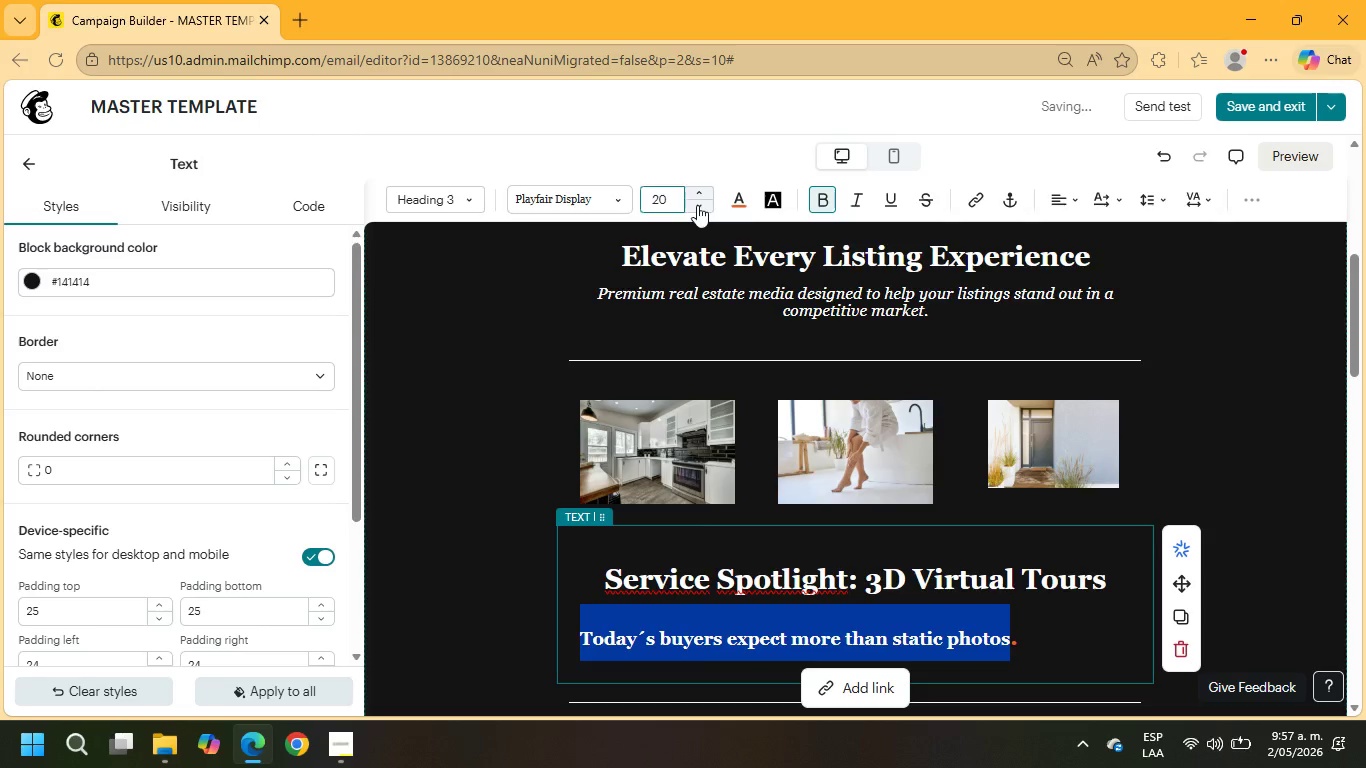 
left_click([697, 205])
 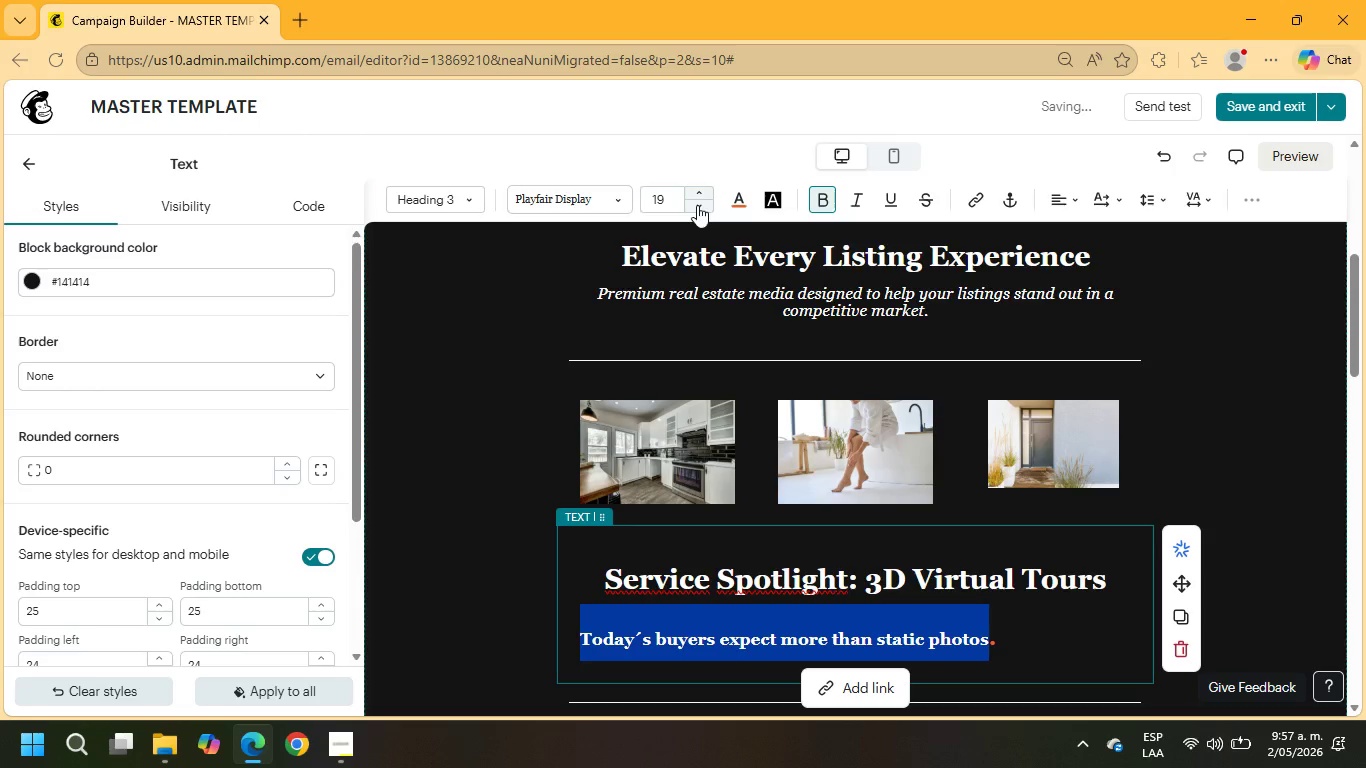 
left_click([697, 205])
 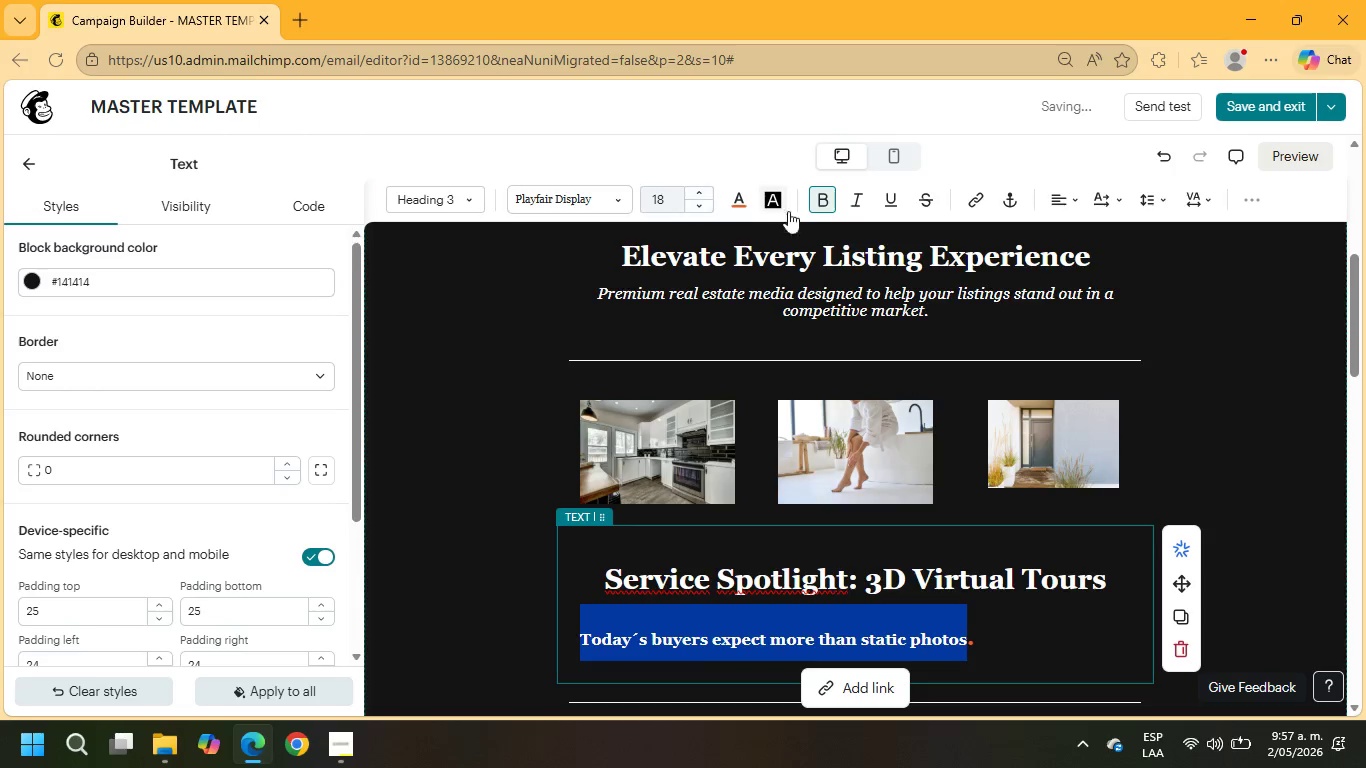 
left_click([860, 209])
 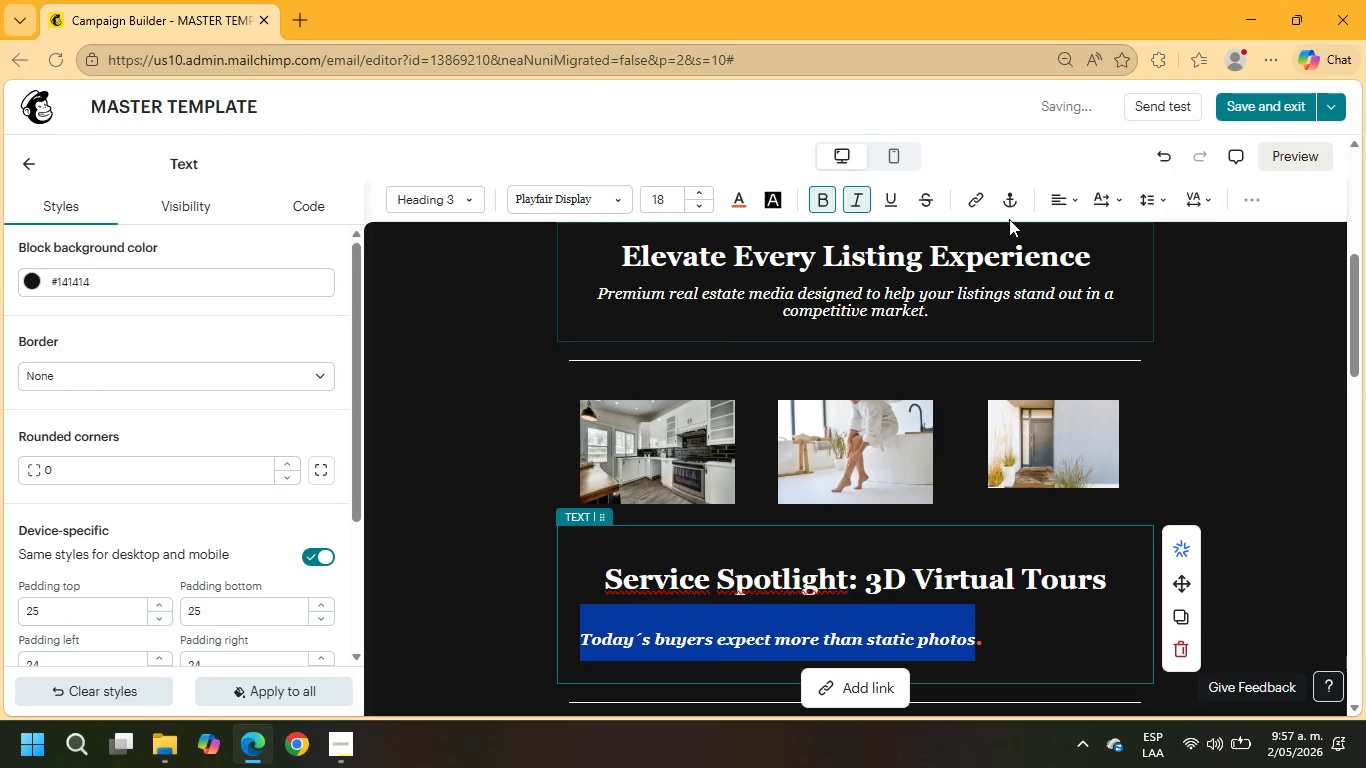 
left_click([827, 200])
 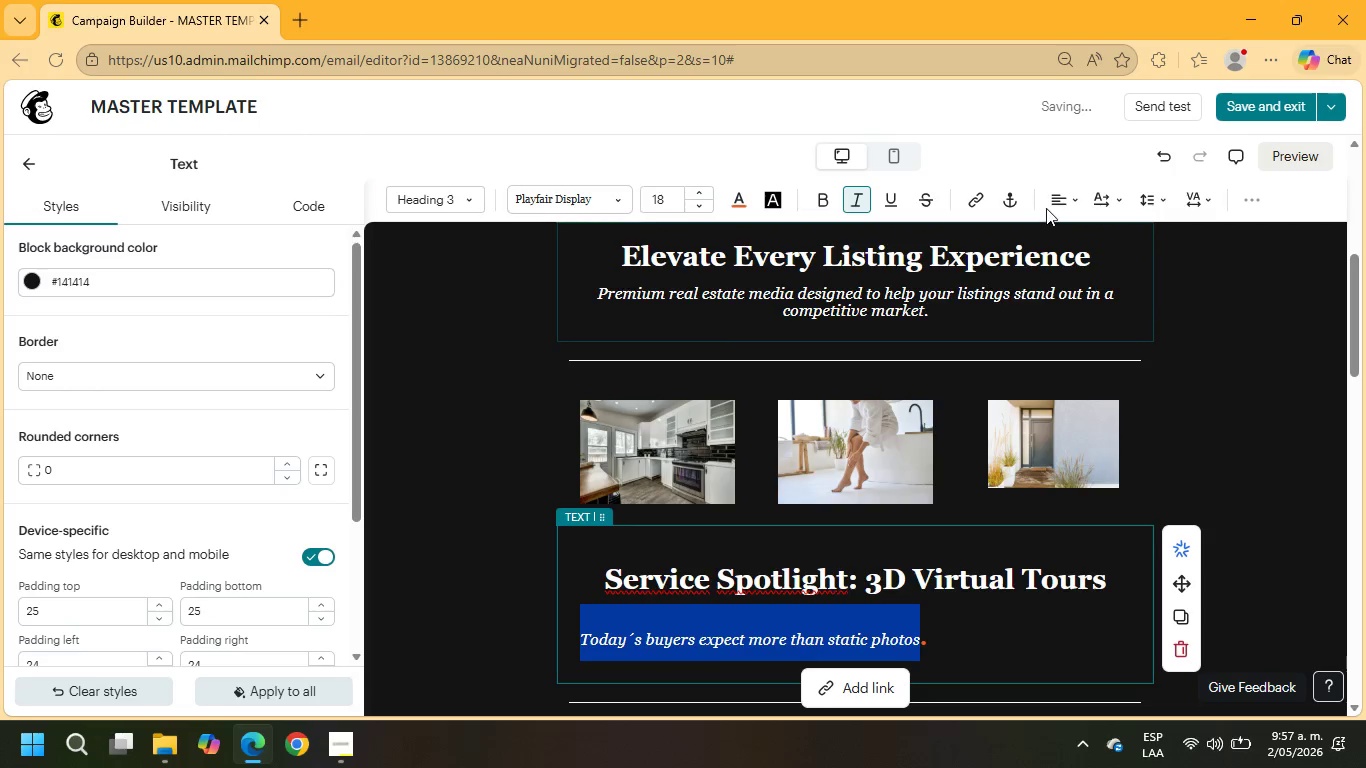 
left_click([1057, 201])
 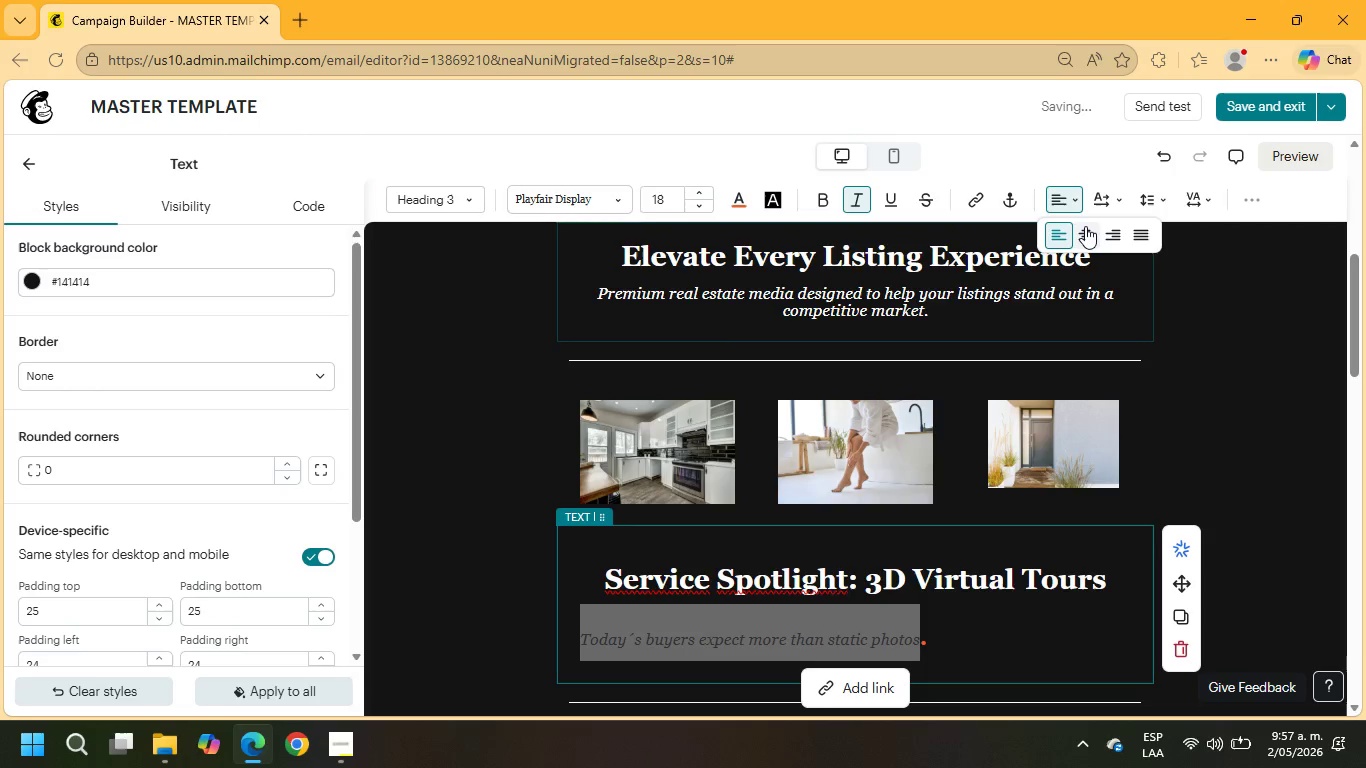 
left_click([1085, 226])
 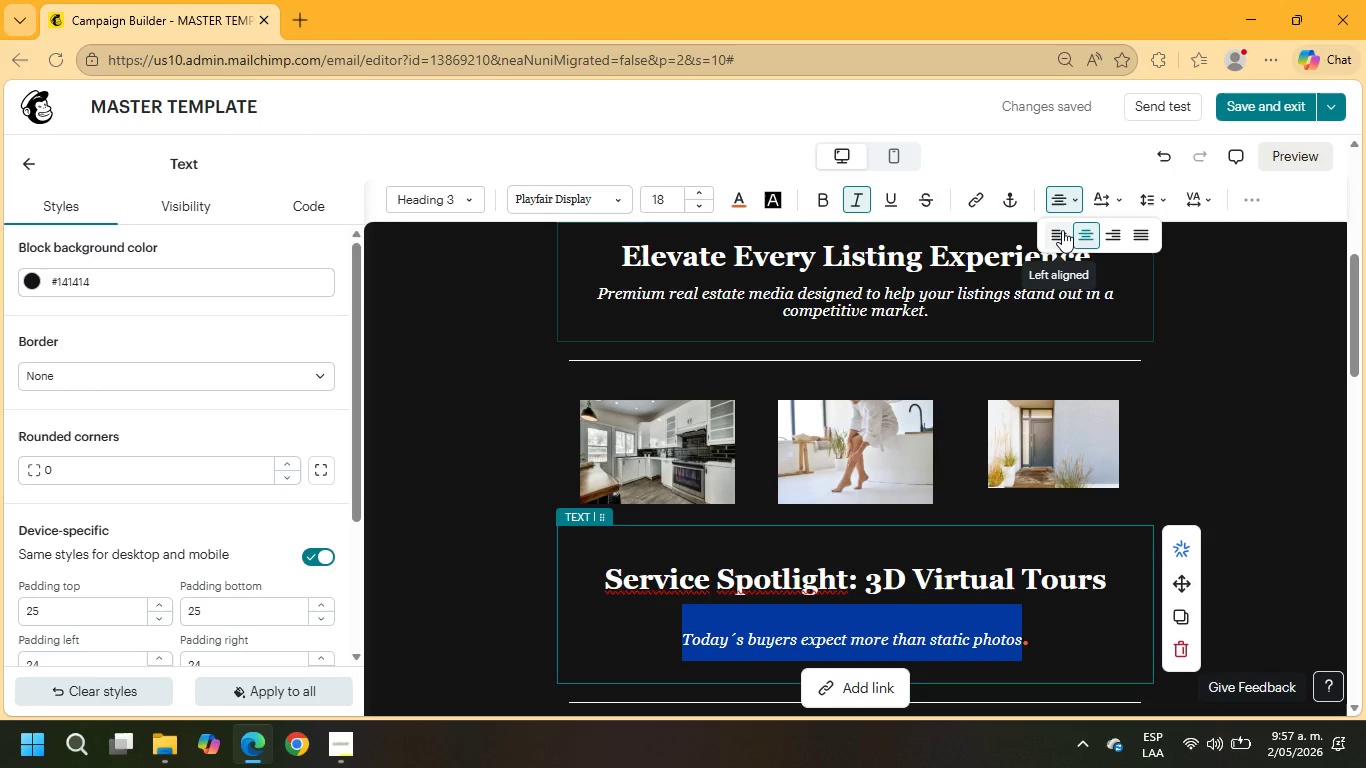 
wait(6.36)
 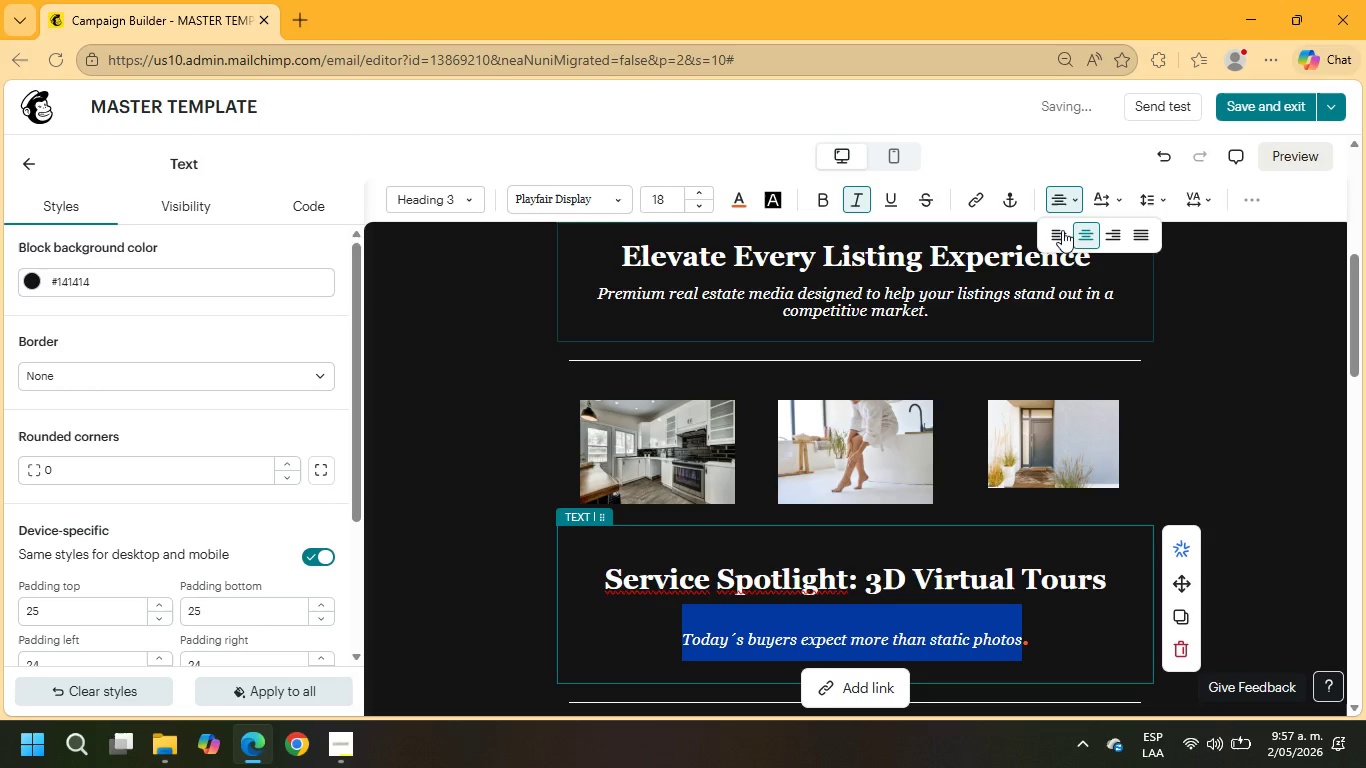 
left_click([1025, 633])
 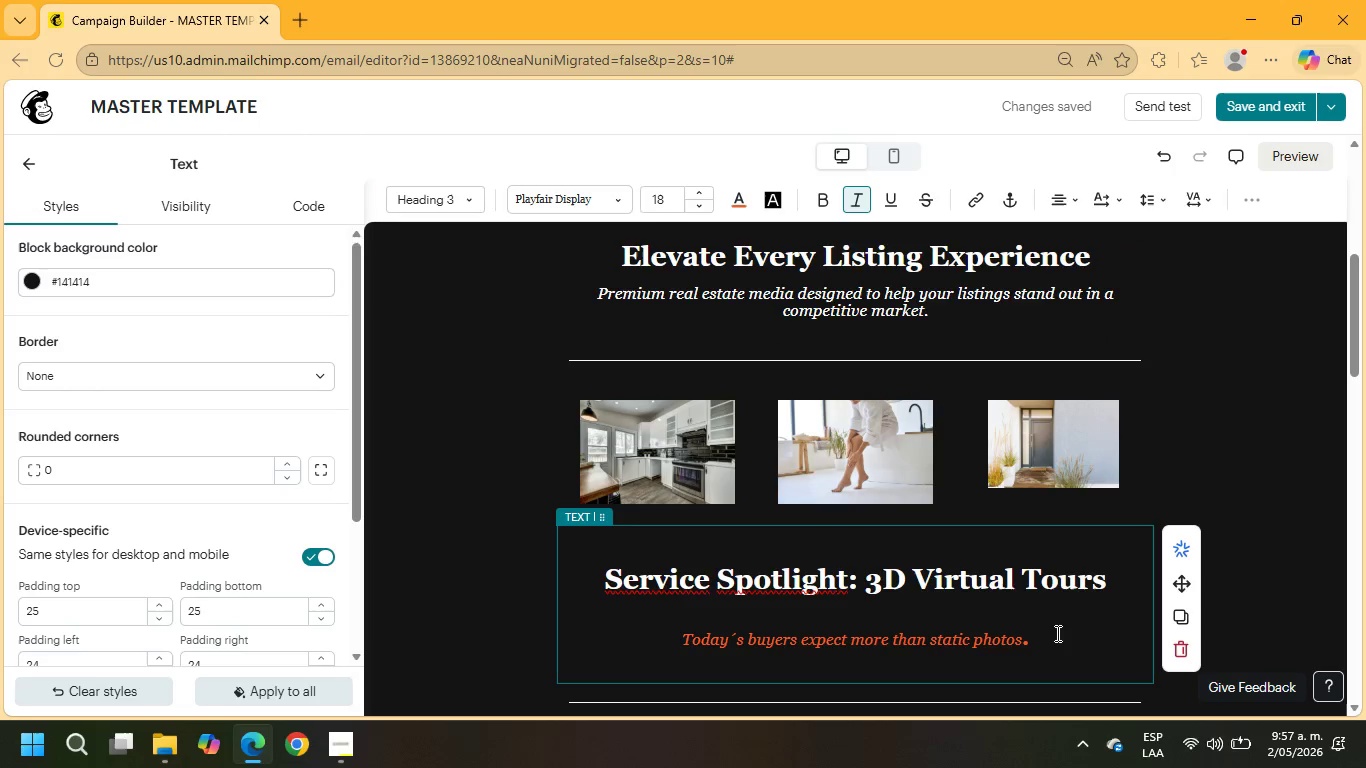 
left_click_drag(start_coordinate=[1052, 635], to_coordinate=[658, 627])
 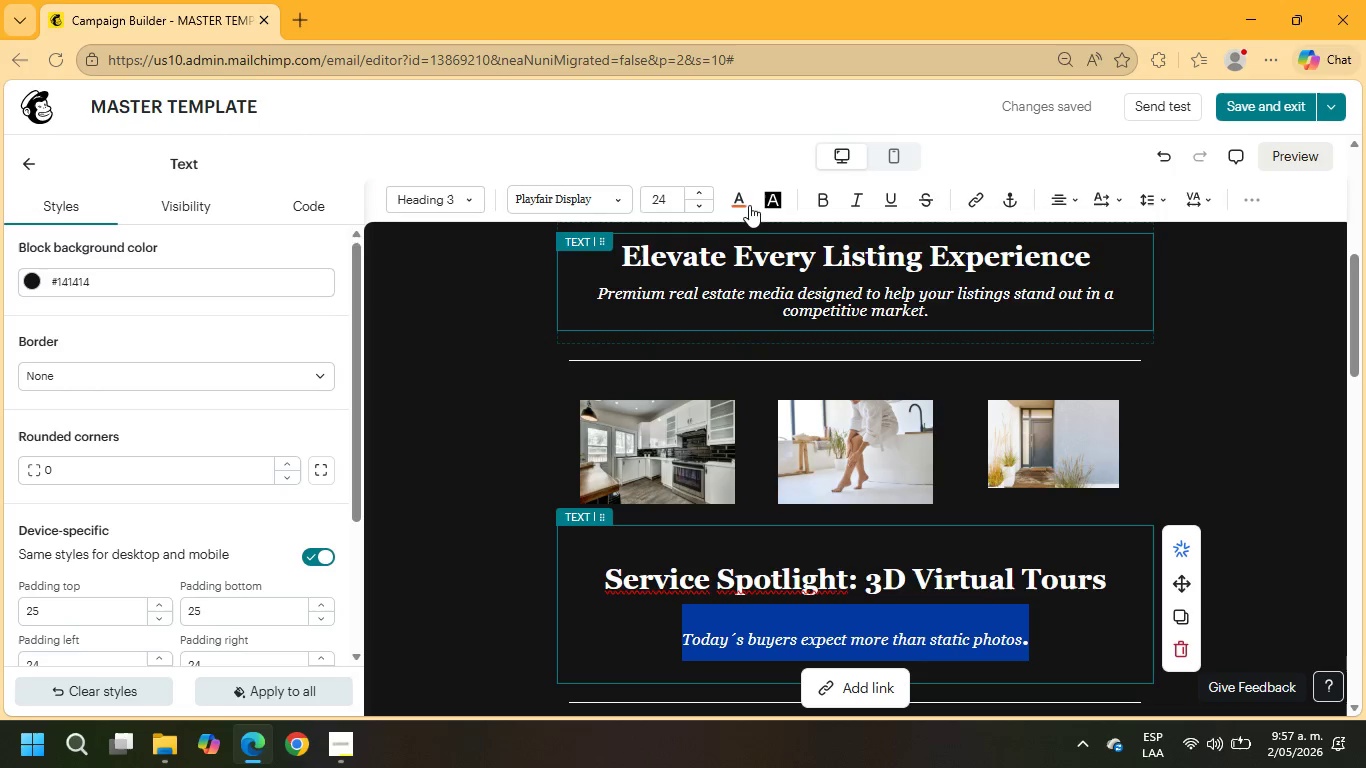 
left_click([745, 203])
 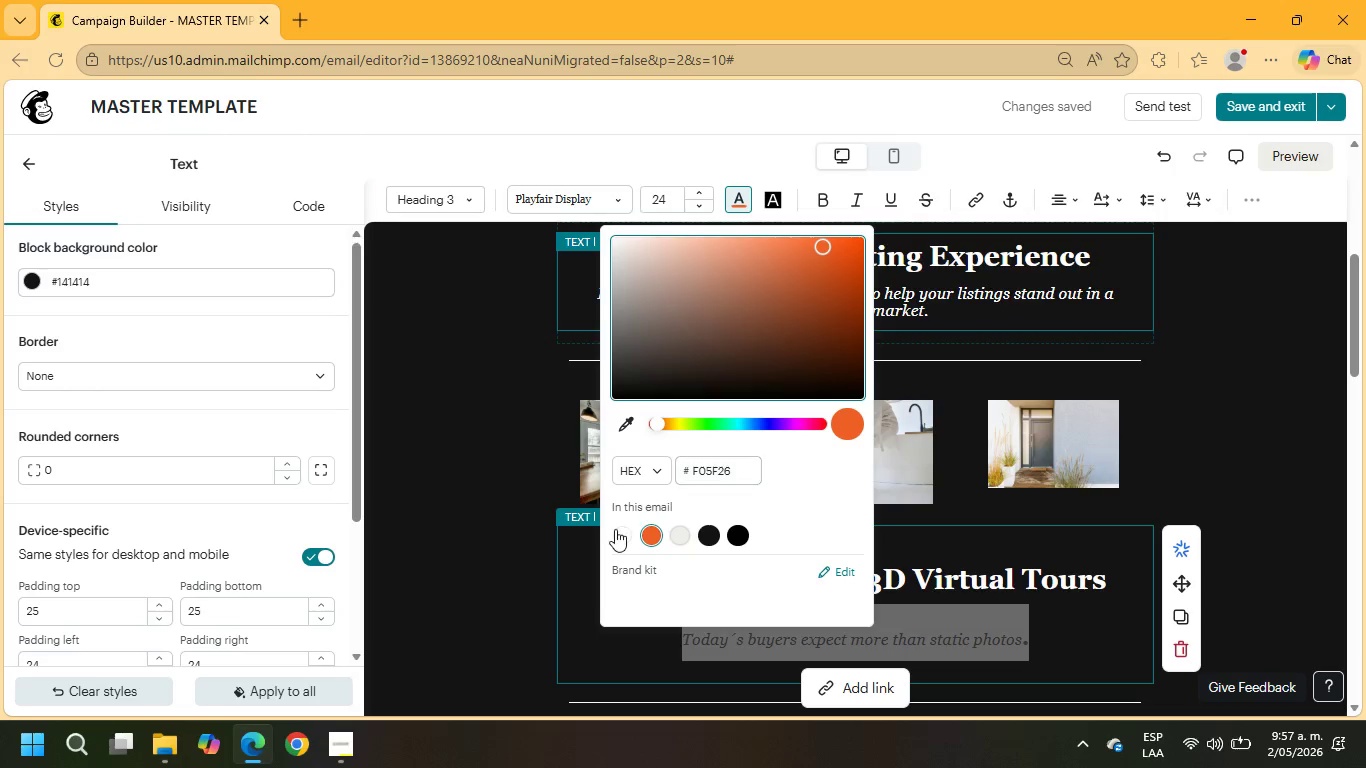 
left_click([622, 533])
 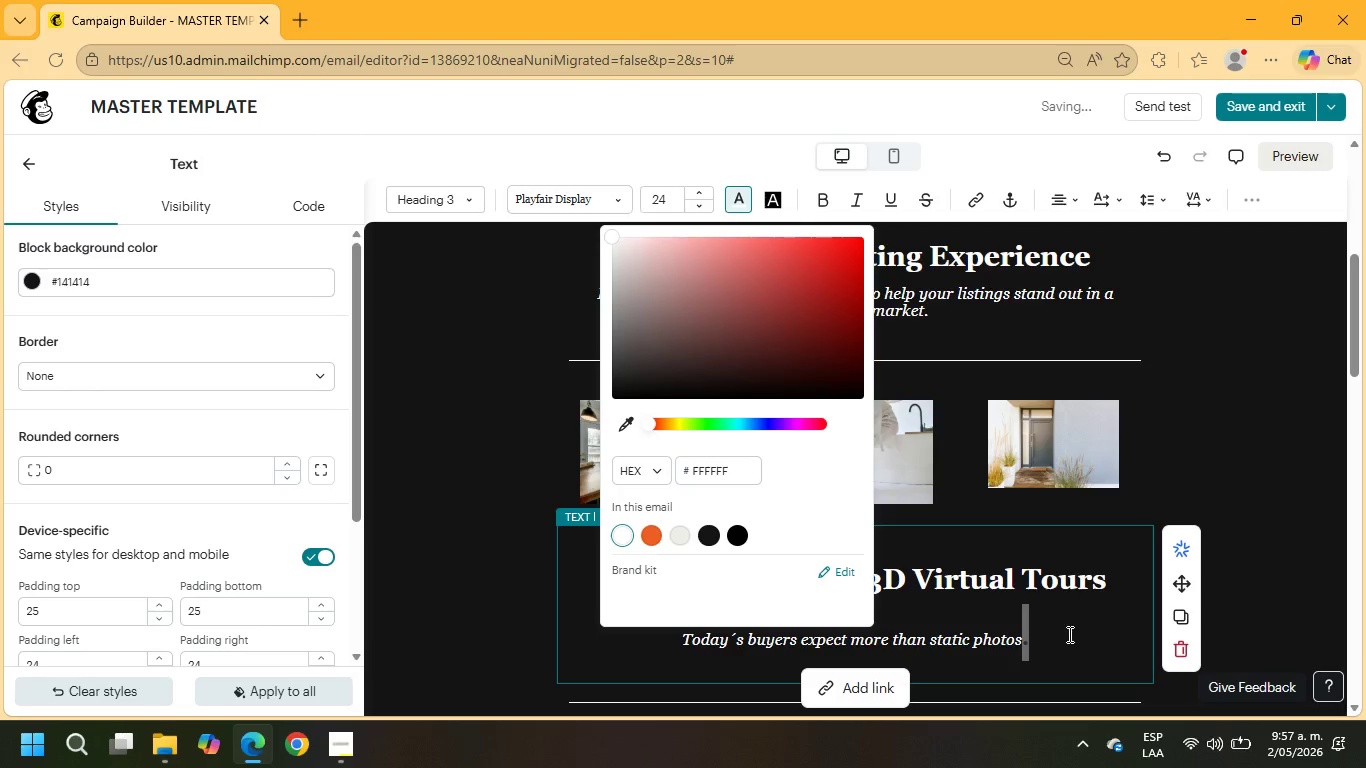 
left_click([1070, 633])
 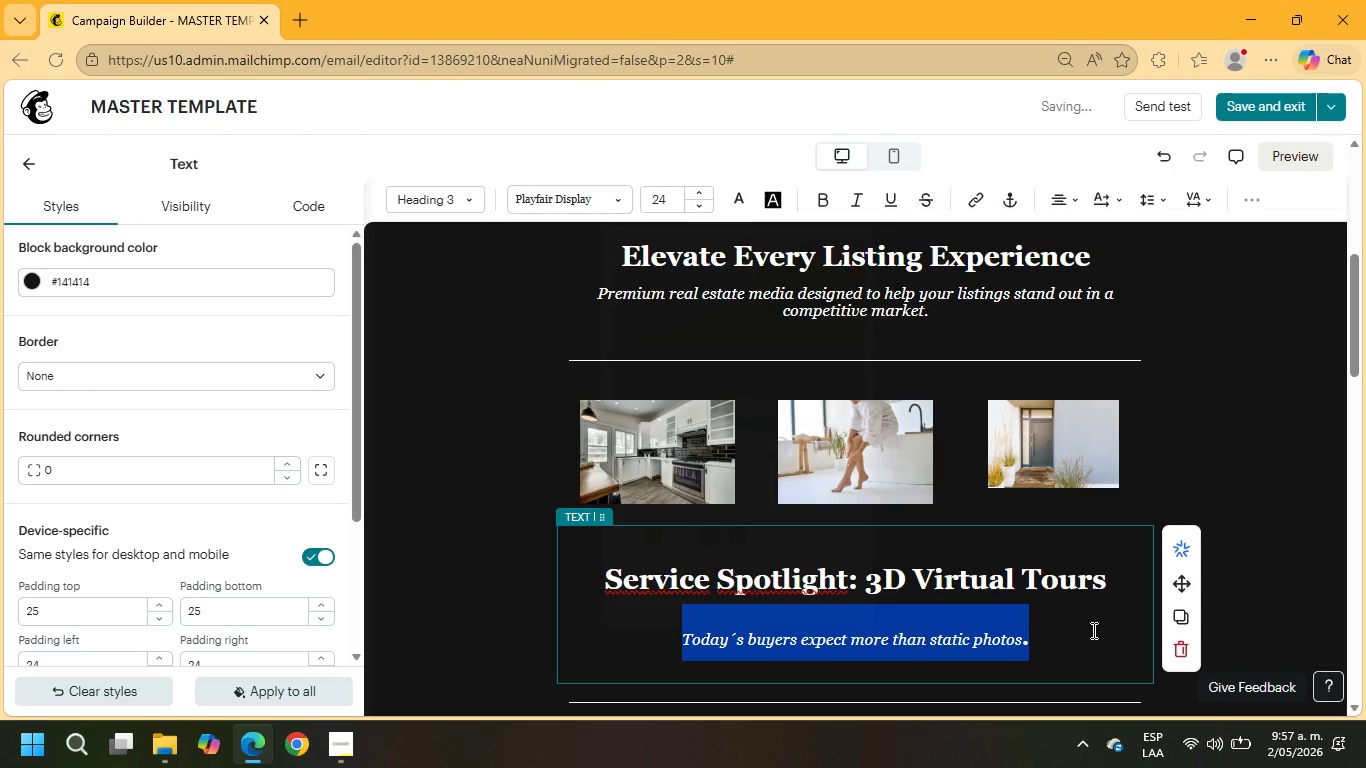 
left_click([1069, 634])
 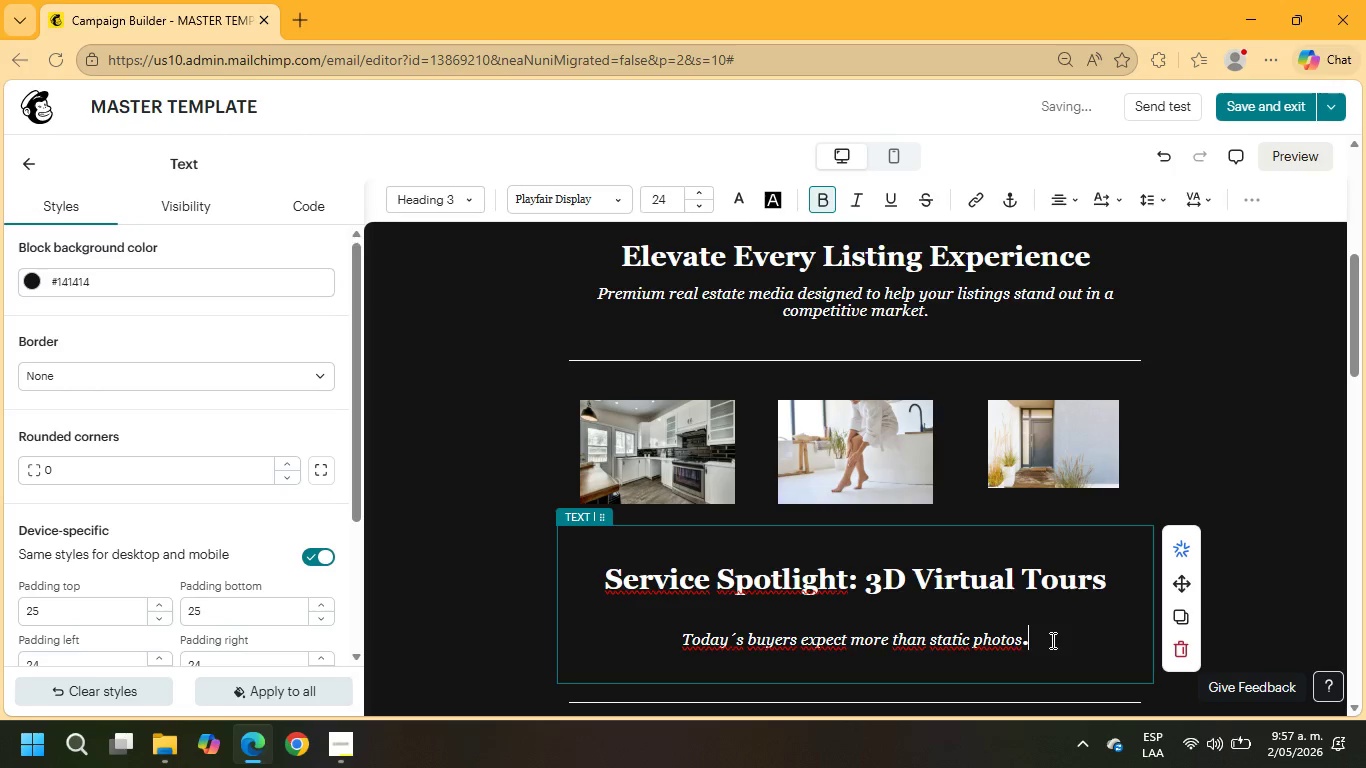 
left_click_drag(start_coordinate=[1044, 640], to_coordinate=[1020, 640])
 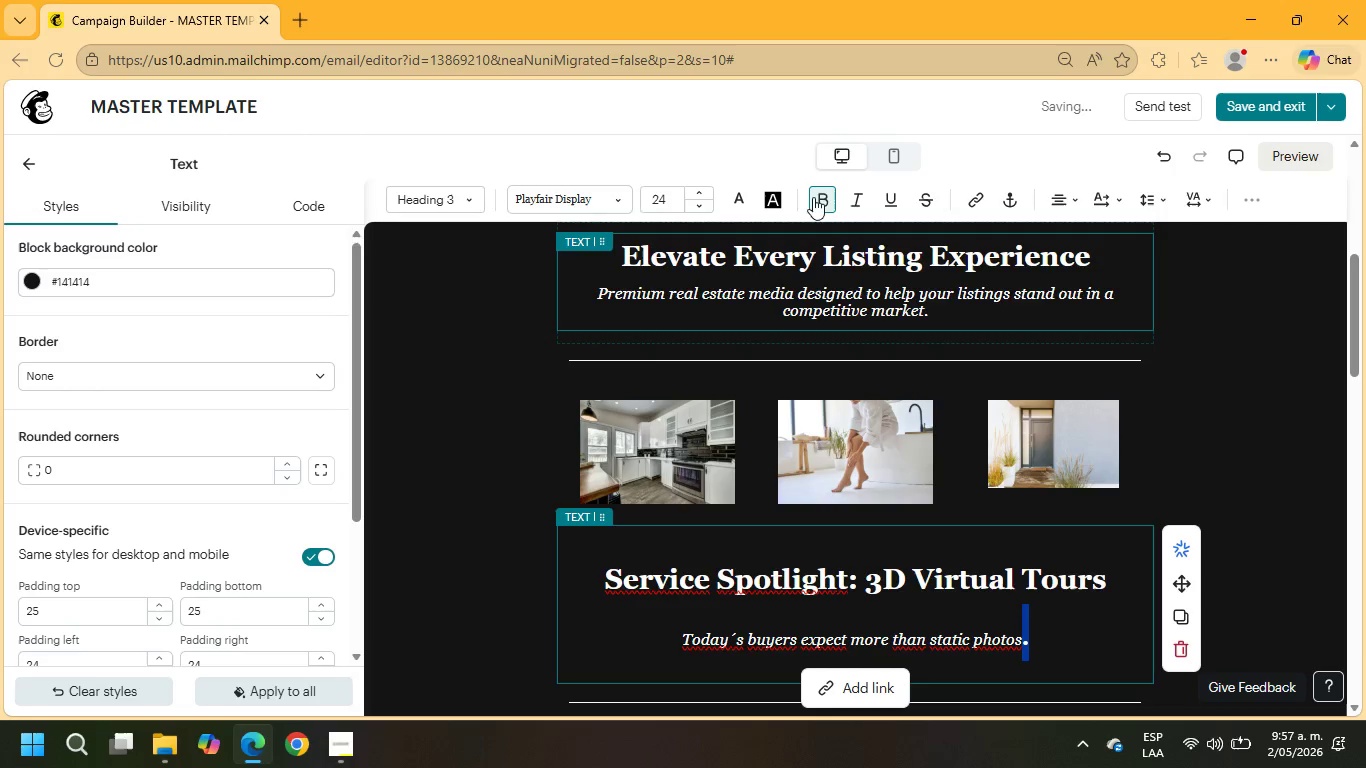 
left_click([821, 197])
 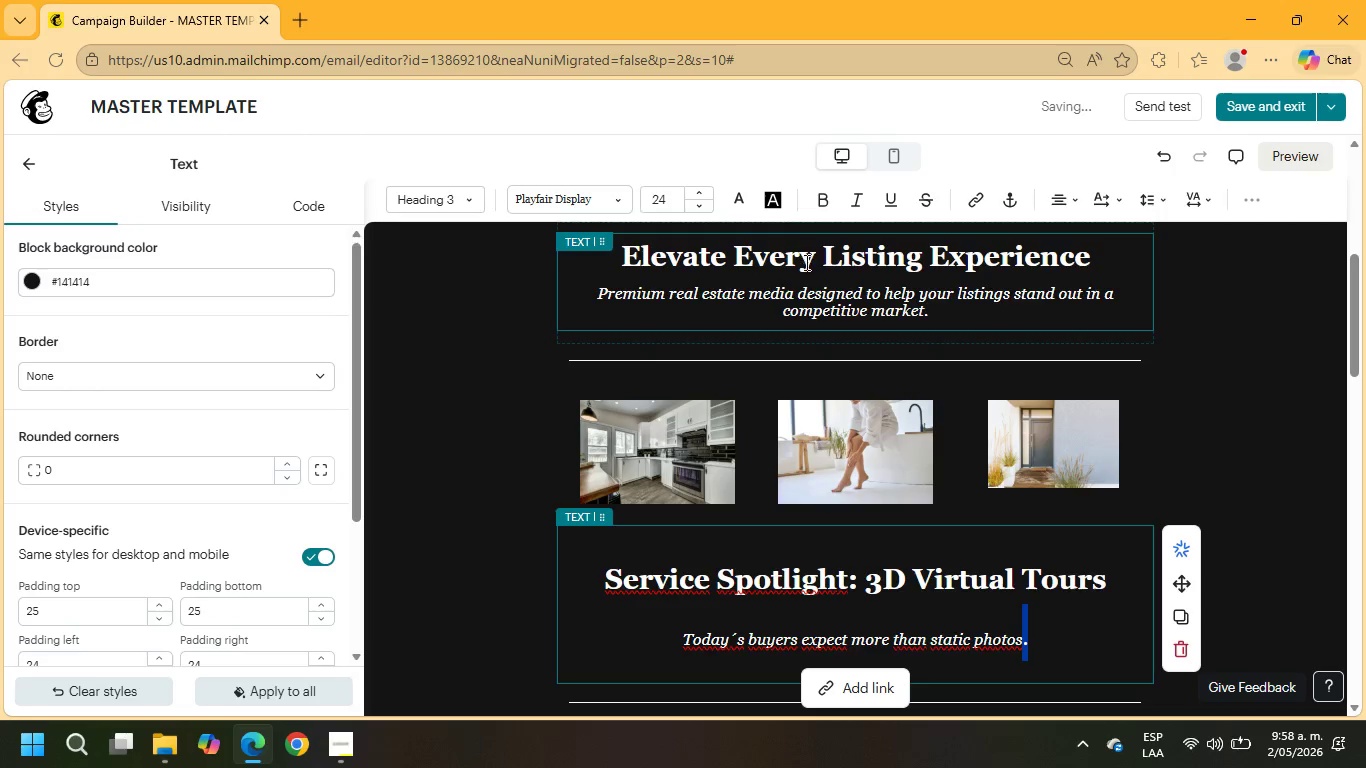 
wait(6.45)
 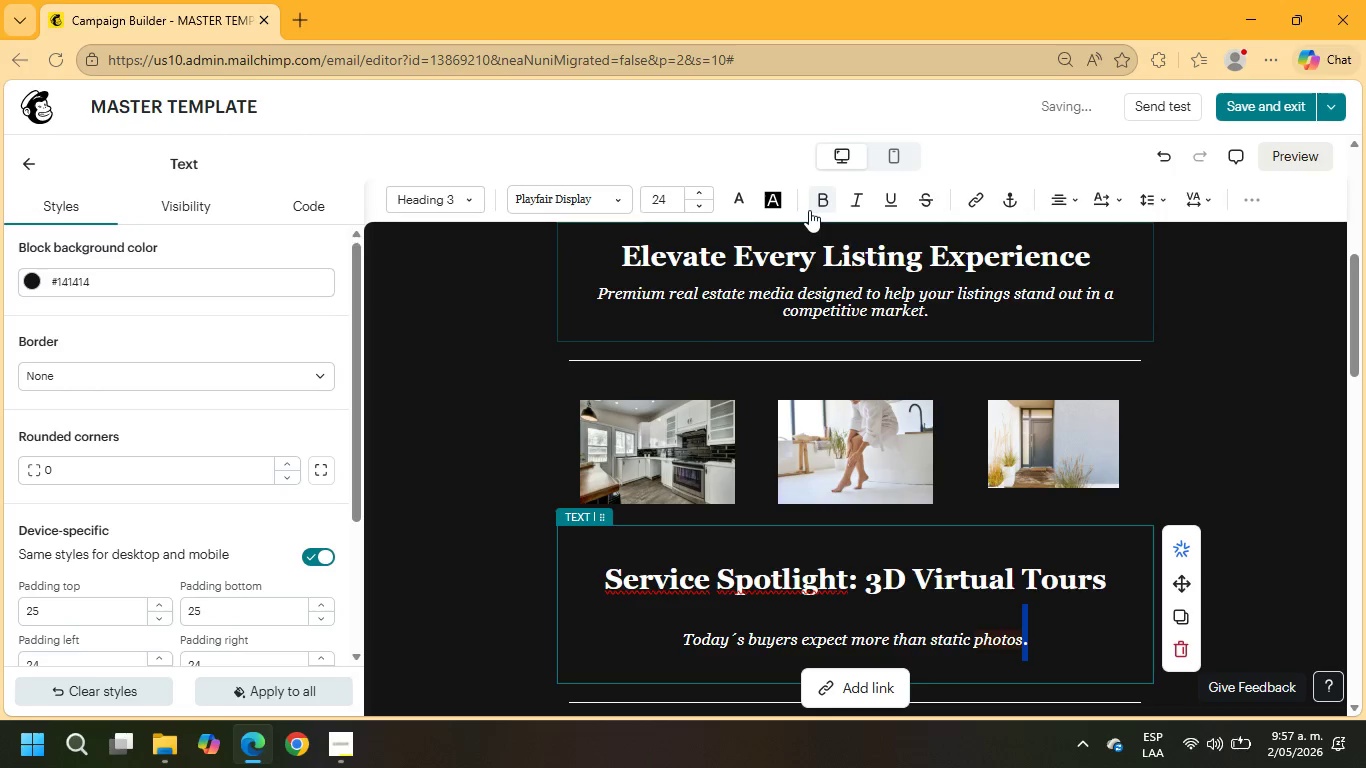 
key(ArrowRight)
 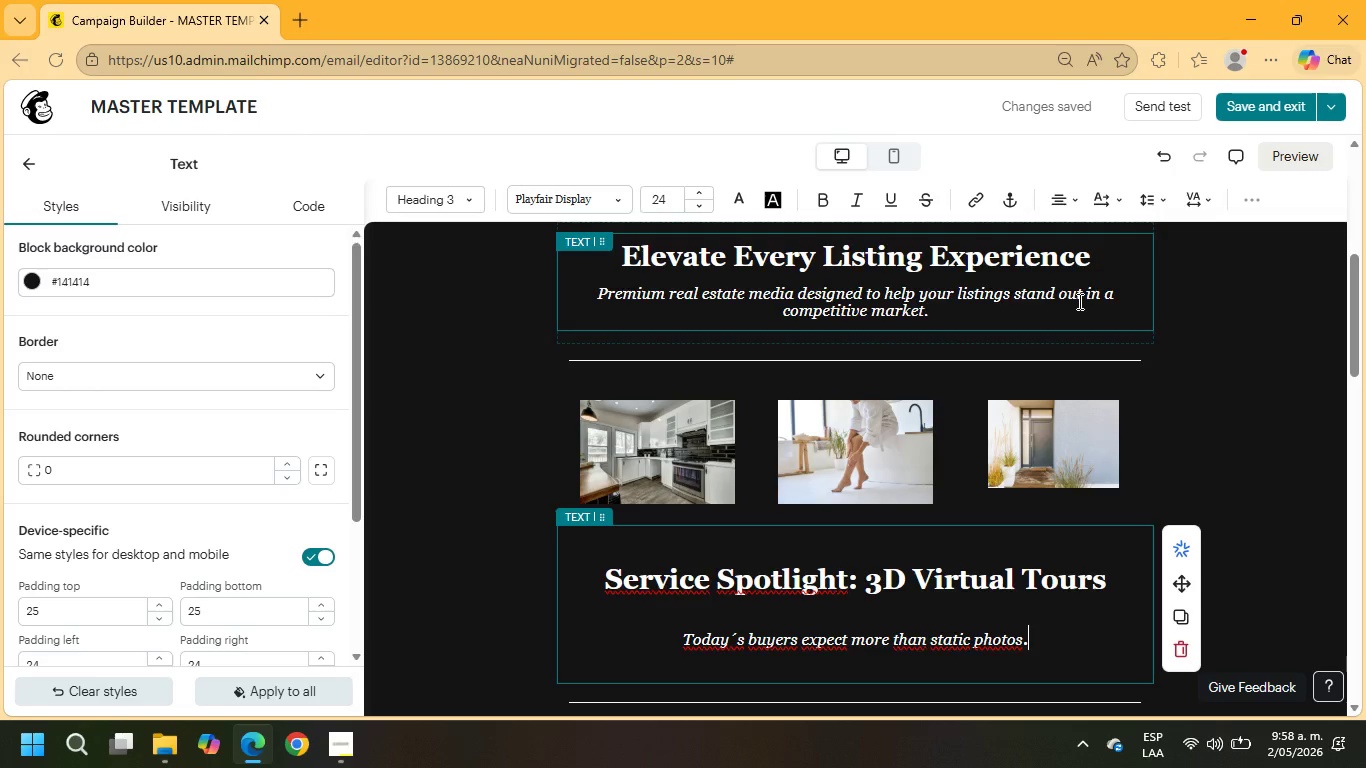 
key(Enter)
 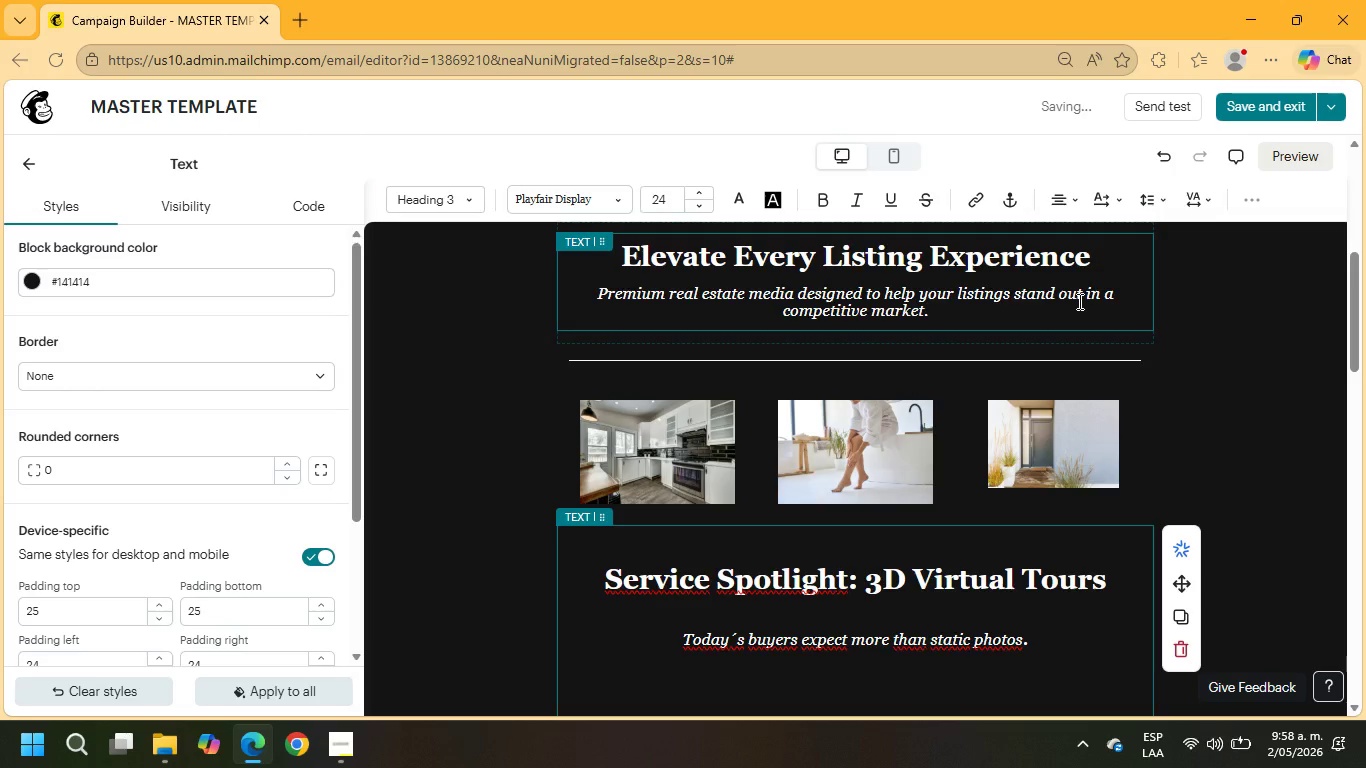 
type(Interactive 3D tours help potential buyers experience a property before sc)
key(Backspace)
type(chedule)
key(Backspace)
type(ing a showing, increasing engagement and helping listings stand out online.)
 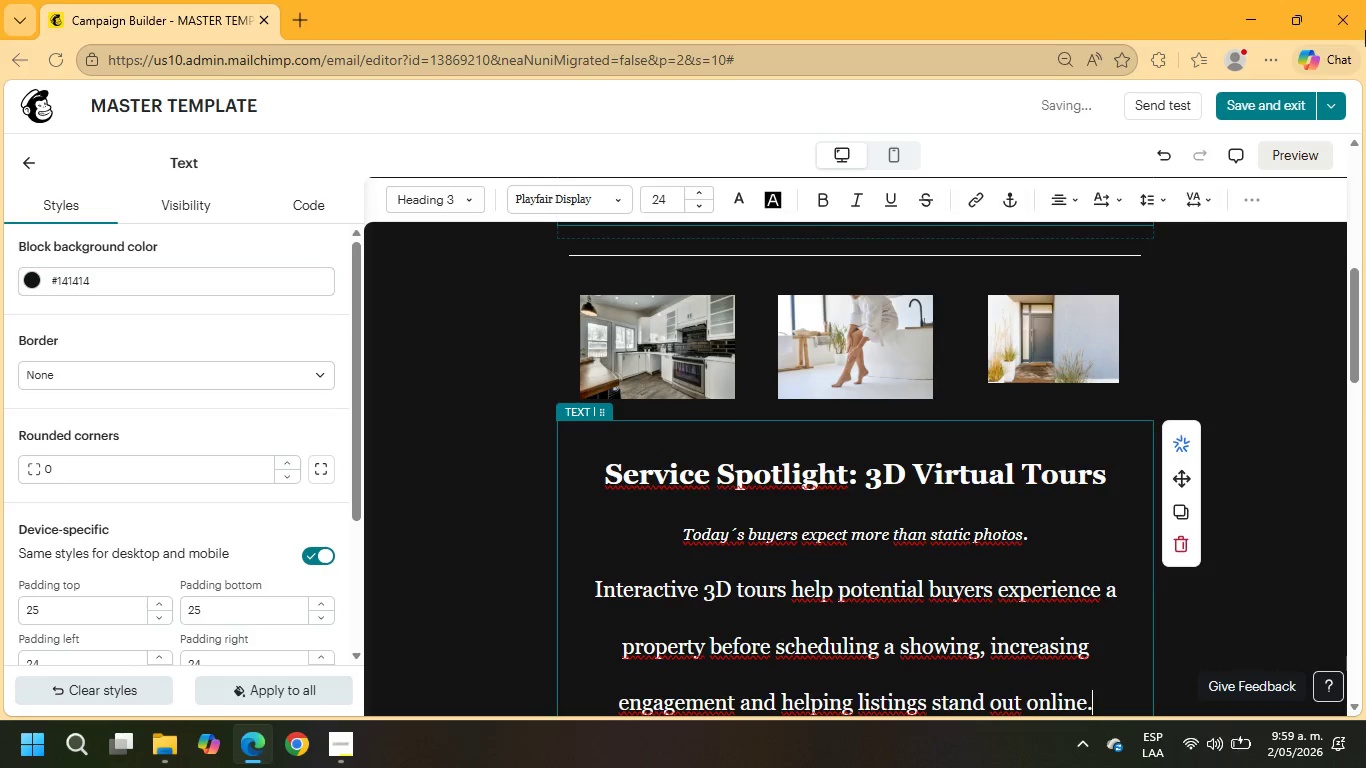 
scroll: coordinate [927, 389], scroll_direction: down, amount: 3.0
 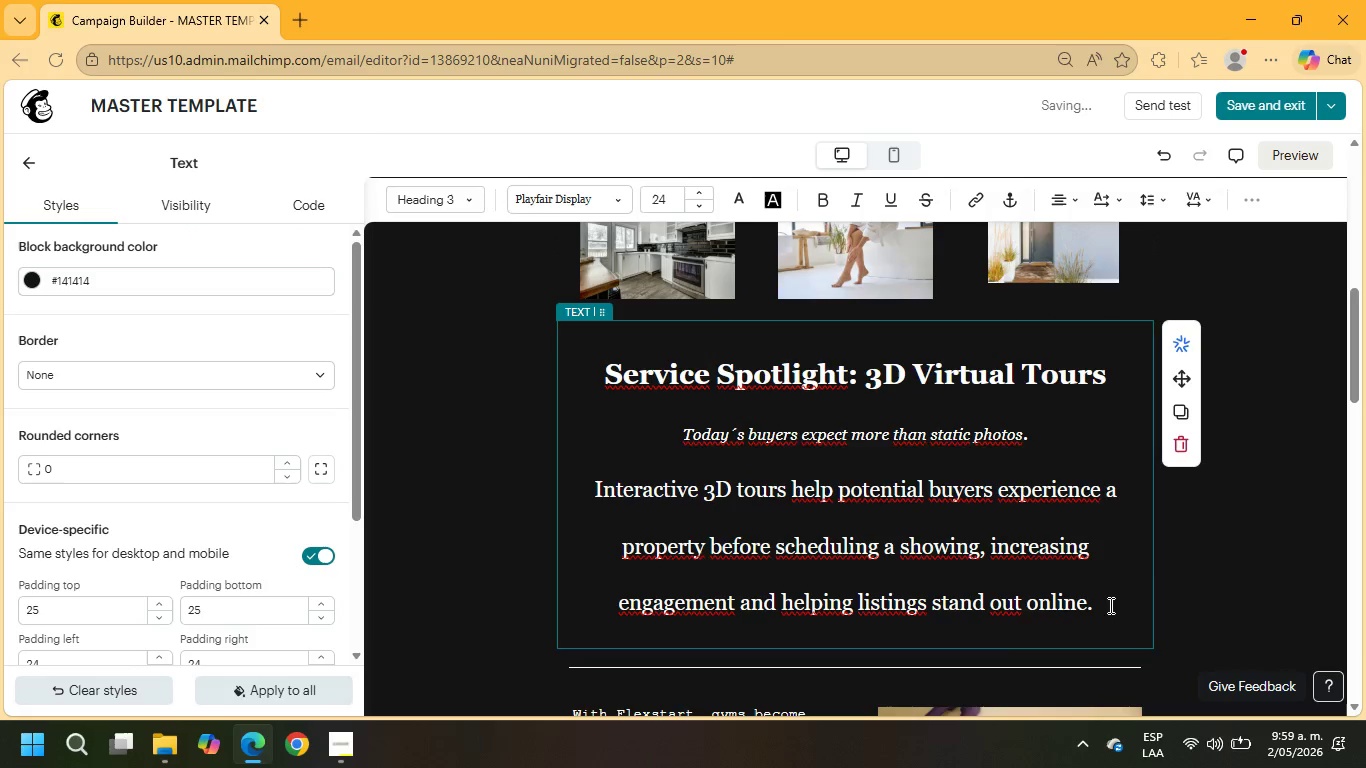 
left_click_drag(start_coordinate=[1109, 612], to_coordinate=[524, 459])
 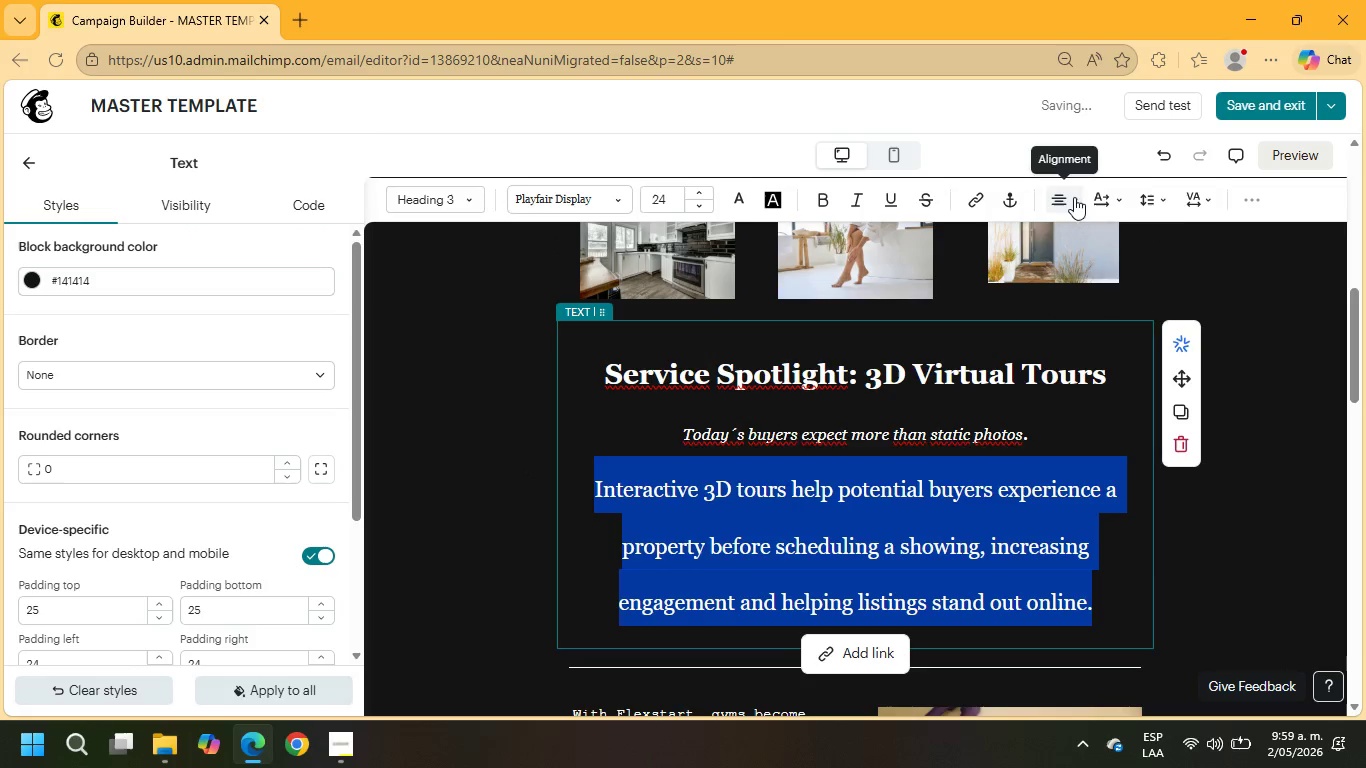 
mouse_move([1145, 235])
 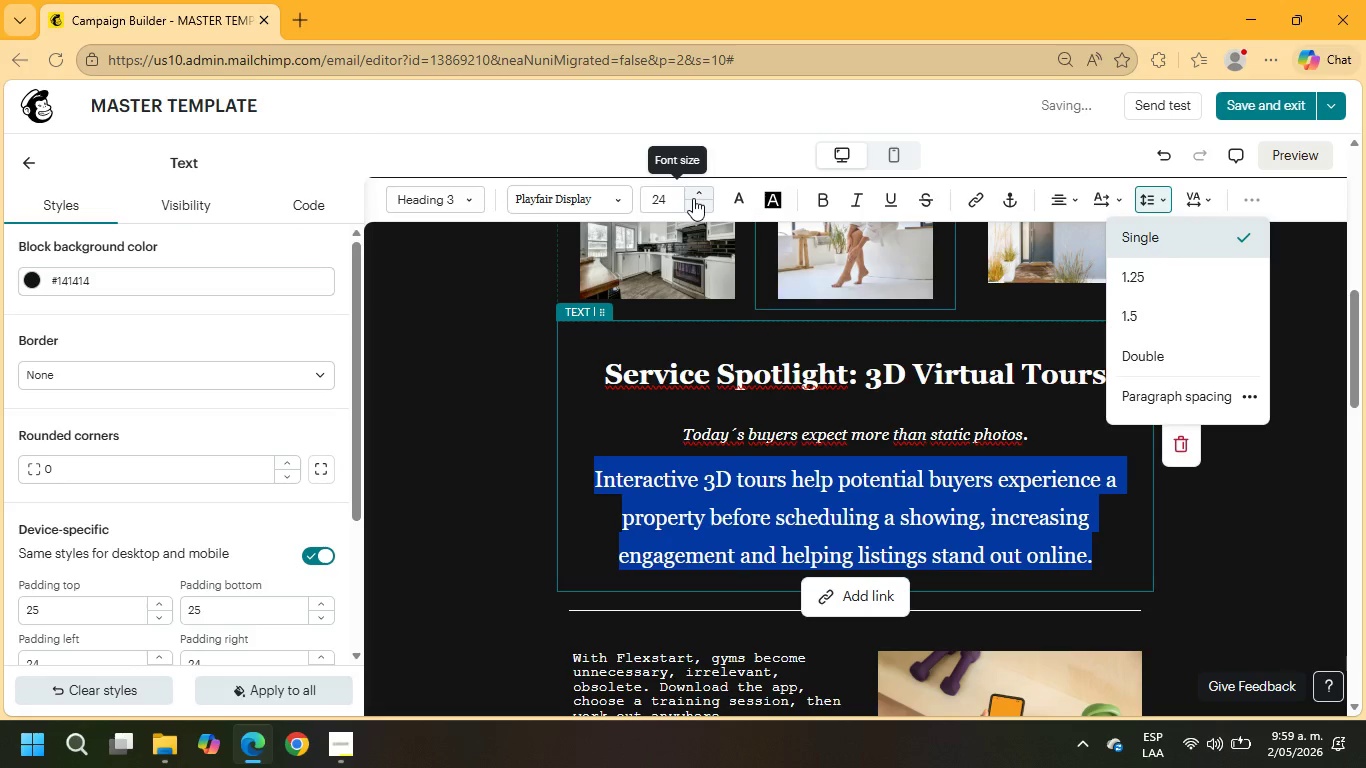 
mouse_move([904, 480])
 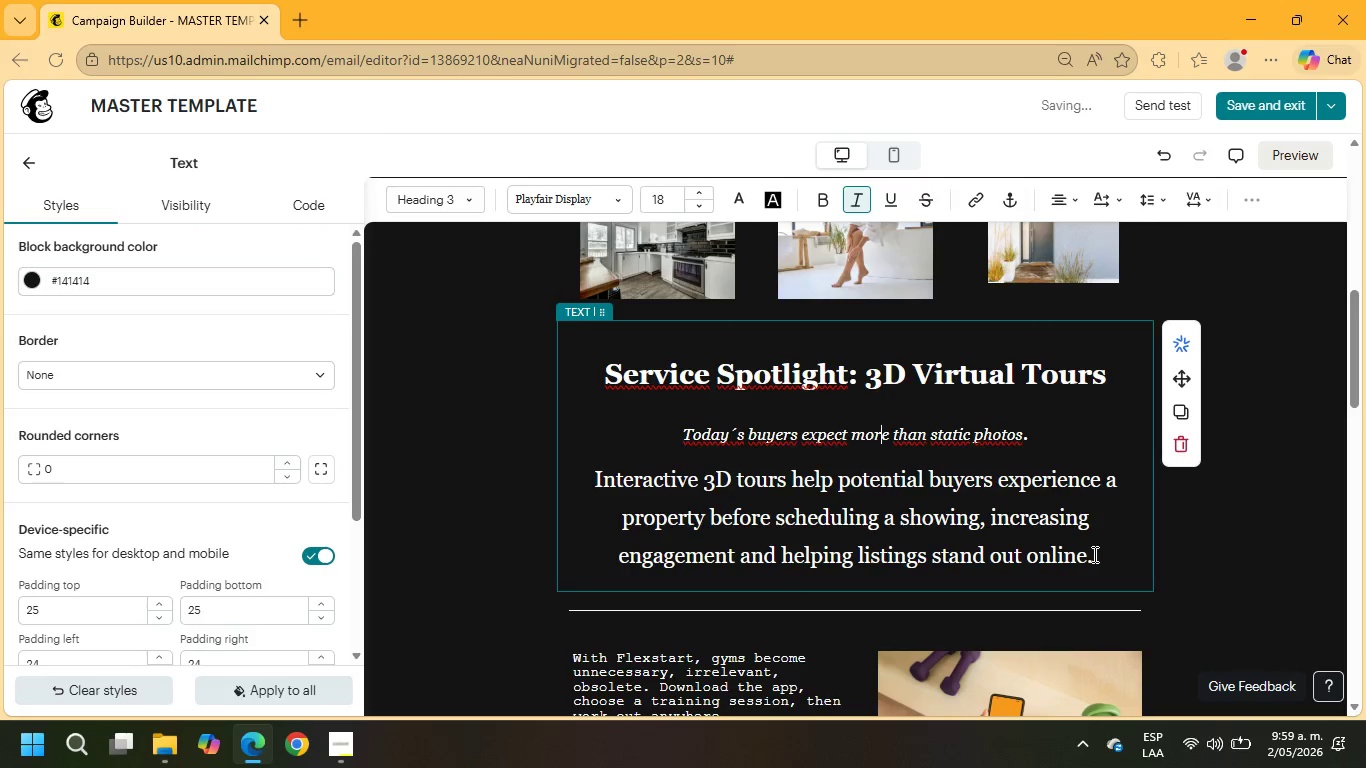 
left_click_drag(start_coordinate=[1093, 554], to_coordinate=[585, 485])
 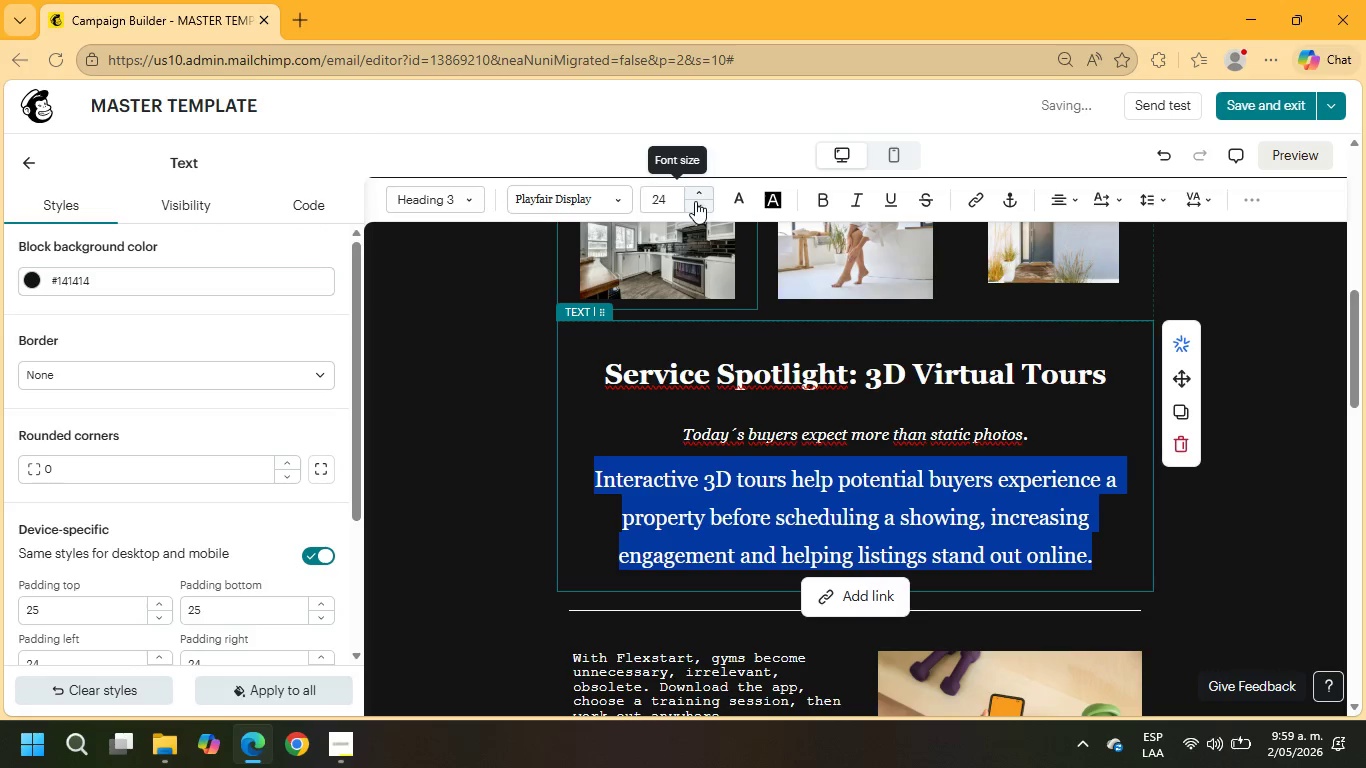 
left_click([702, 204])
 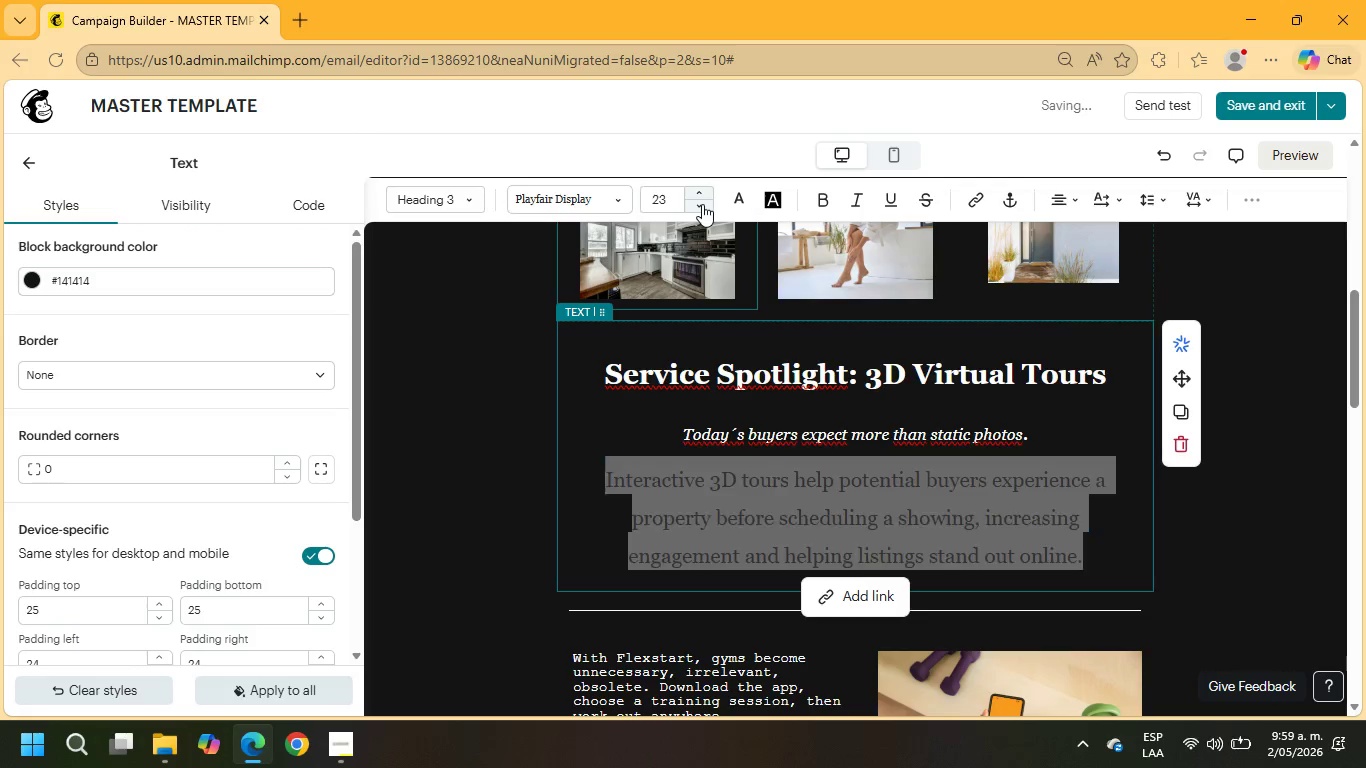 
double_click([702, 204])
 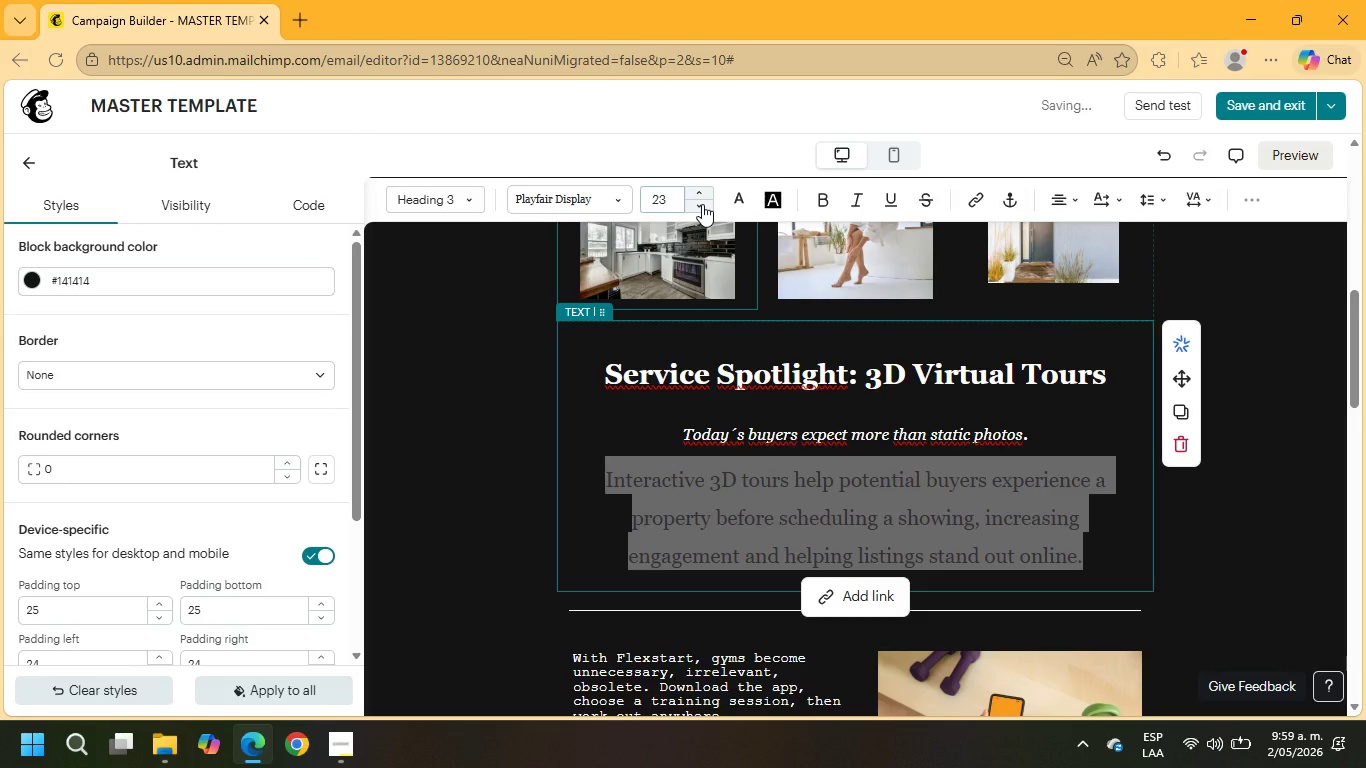 
triple_click([702, 204])
 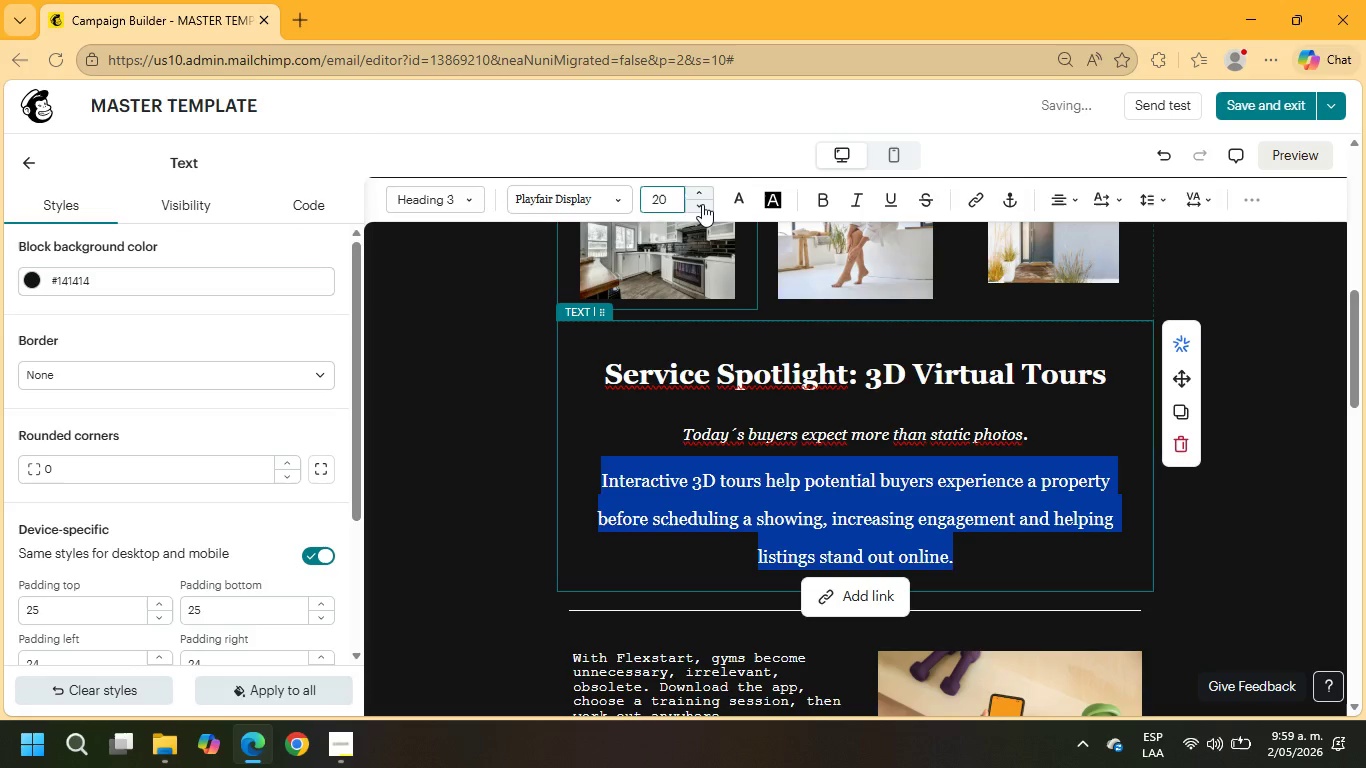 
left_click([702, 204])
 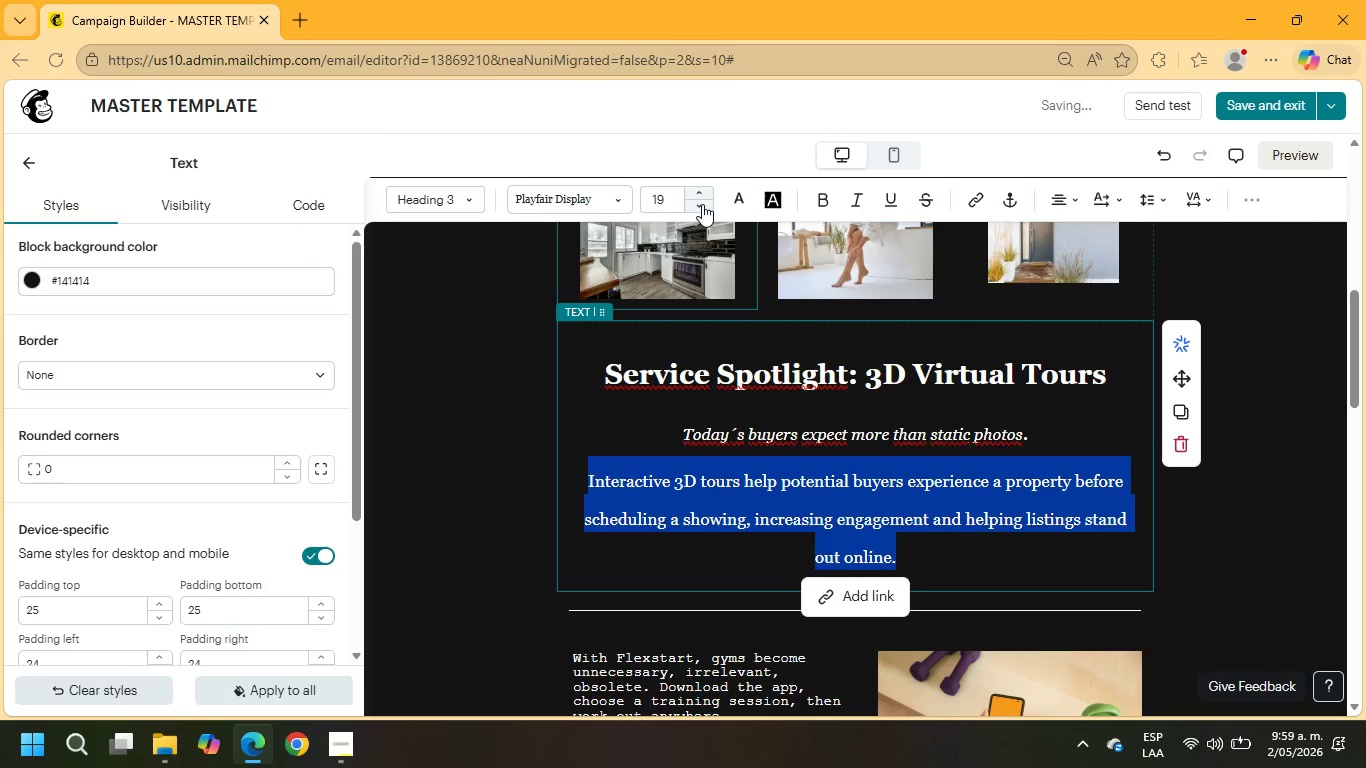 
left_click([702, 204])
 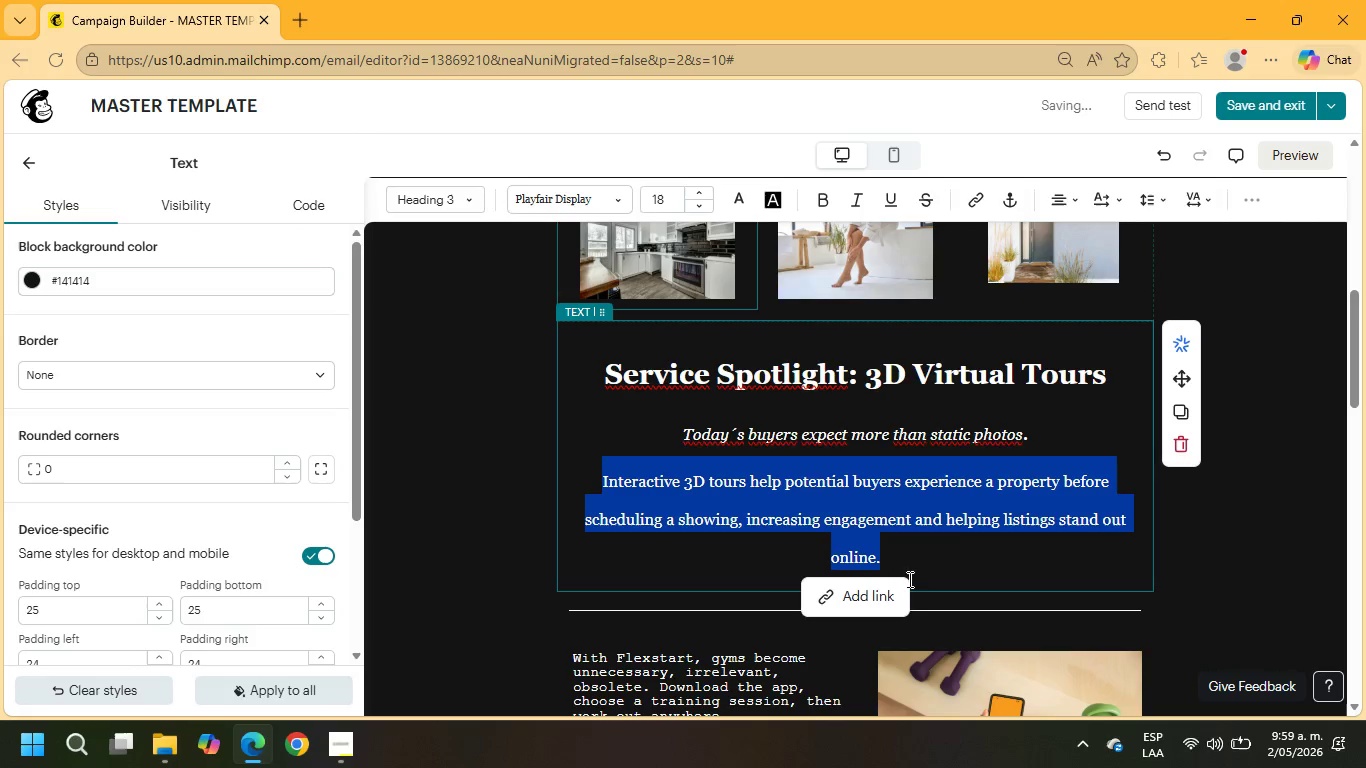 
left_click([933, 555])
 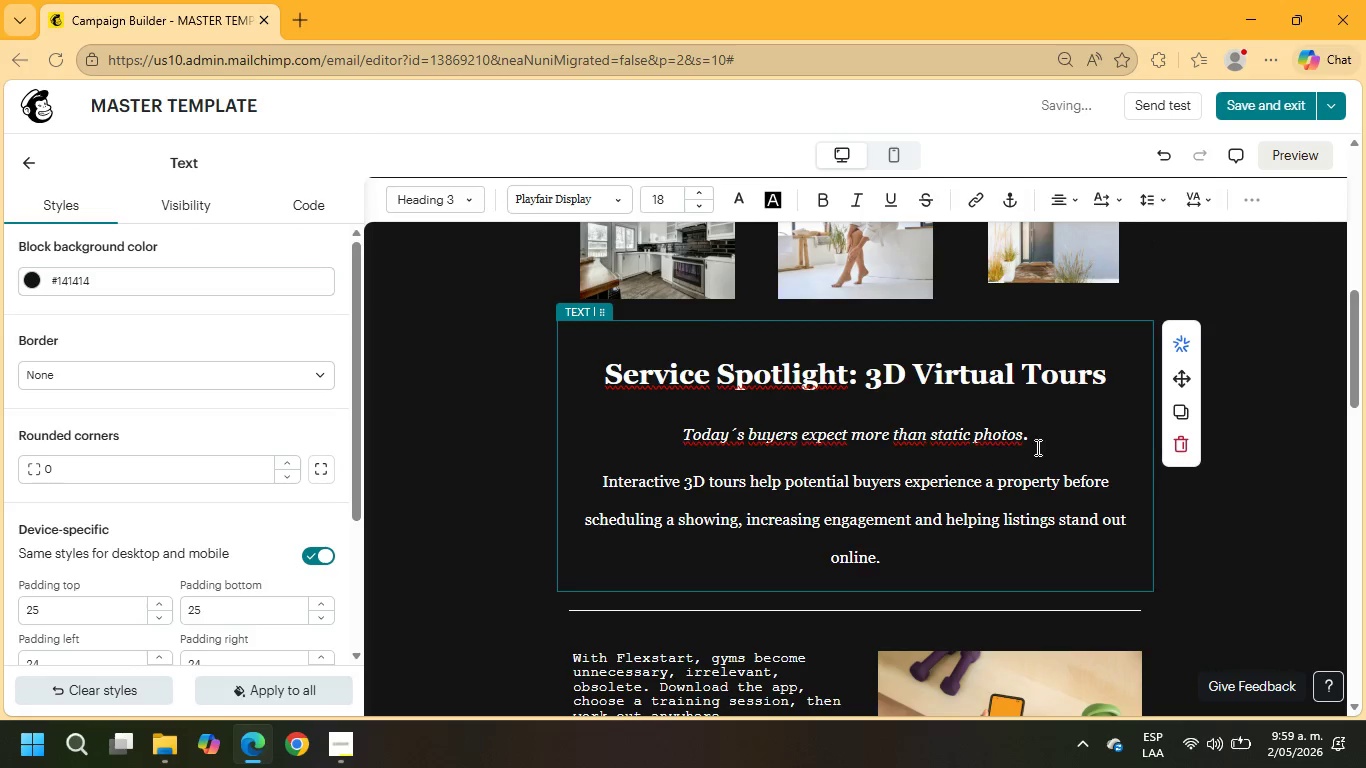 
scroll: coordinate [969, 433], scroll_direction: up, amount: 6.0
 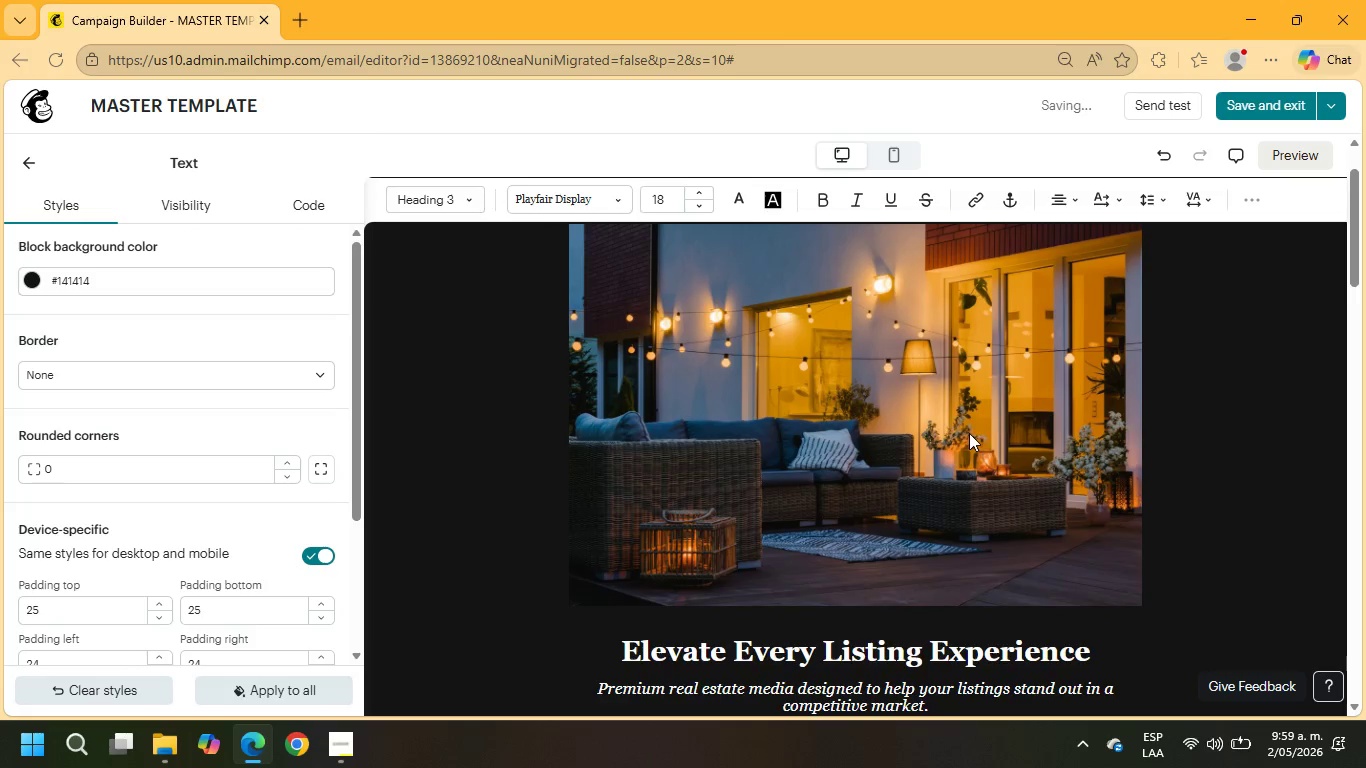 
scroll: coordinate [963, 439], scroll_direction: down, amount: 7.0
 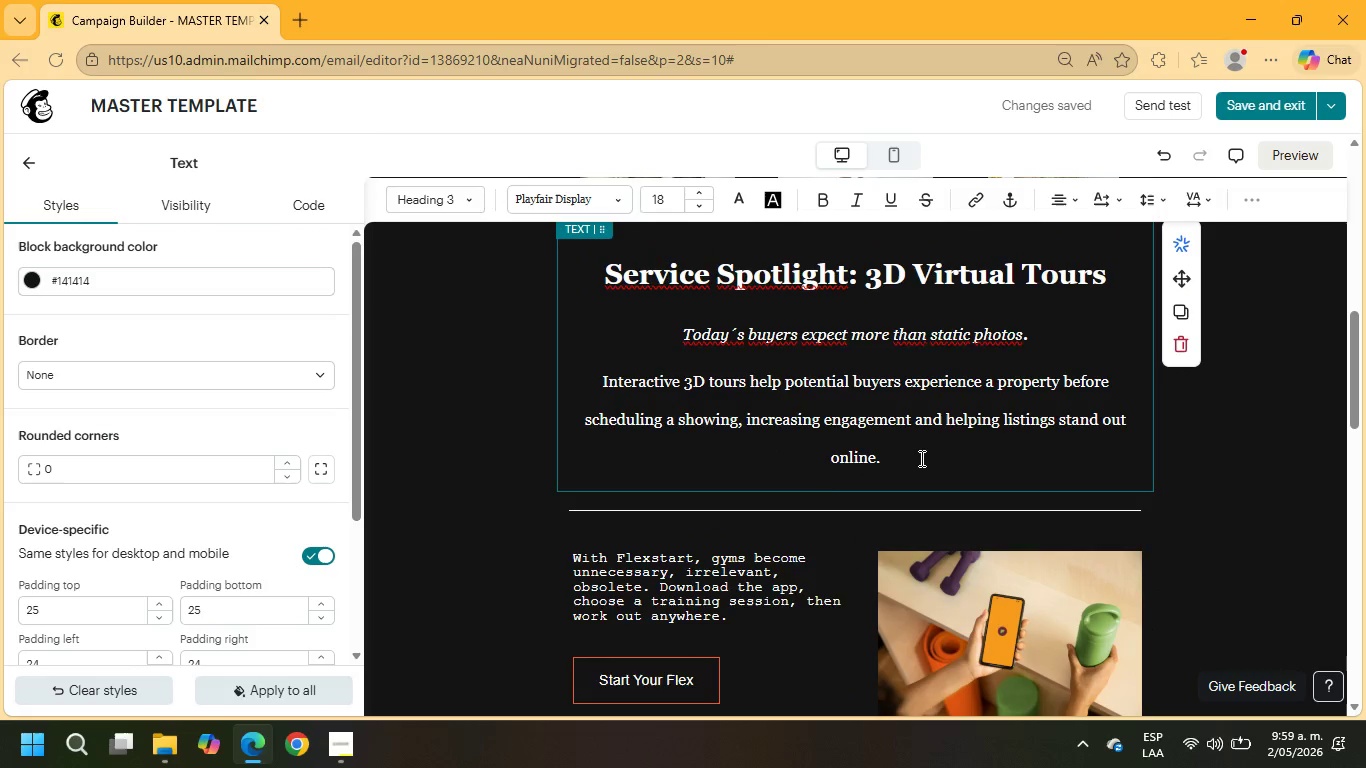 
wait(11.52)
 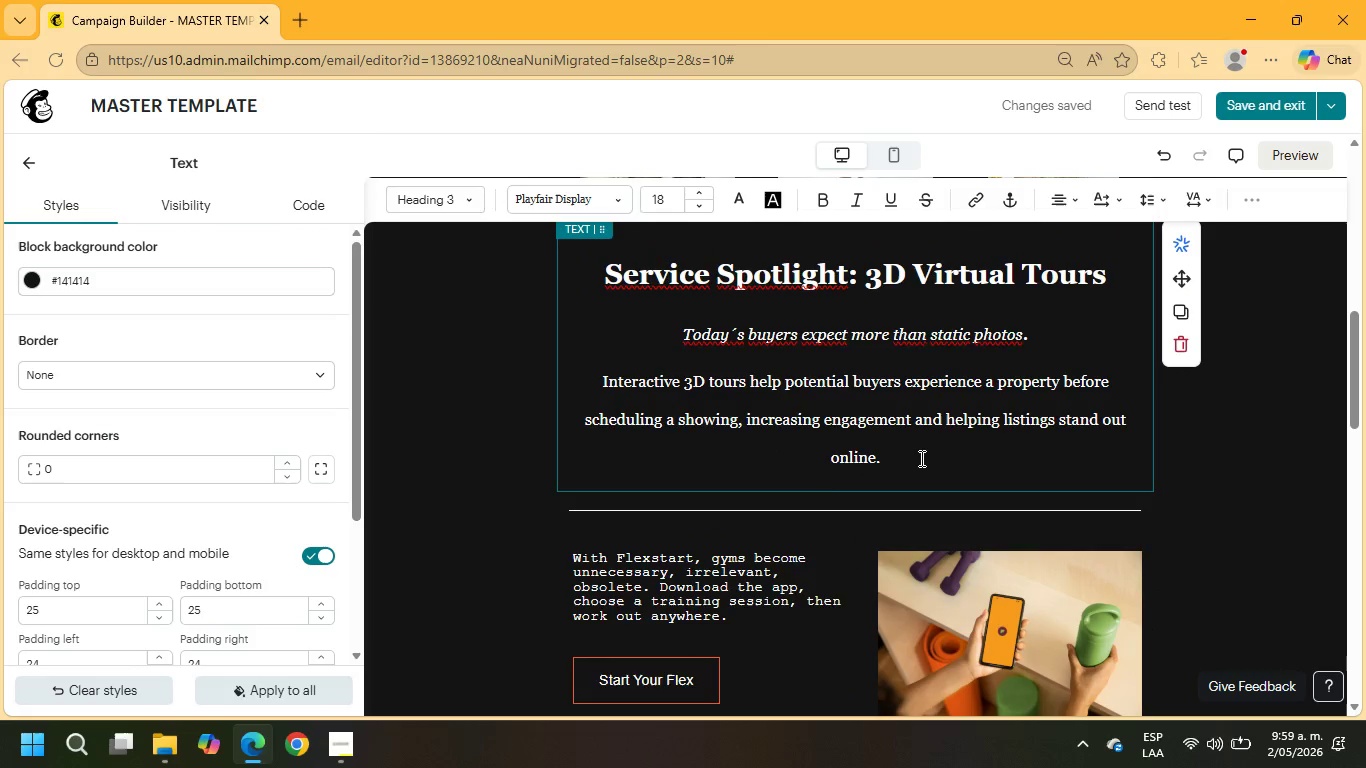 
left_click([647, 613])
 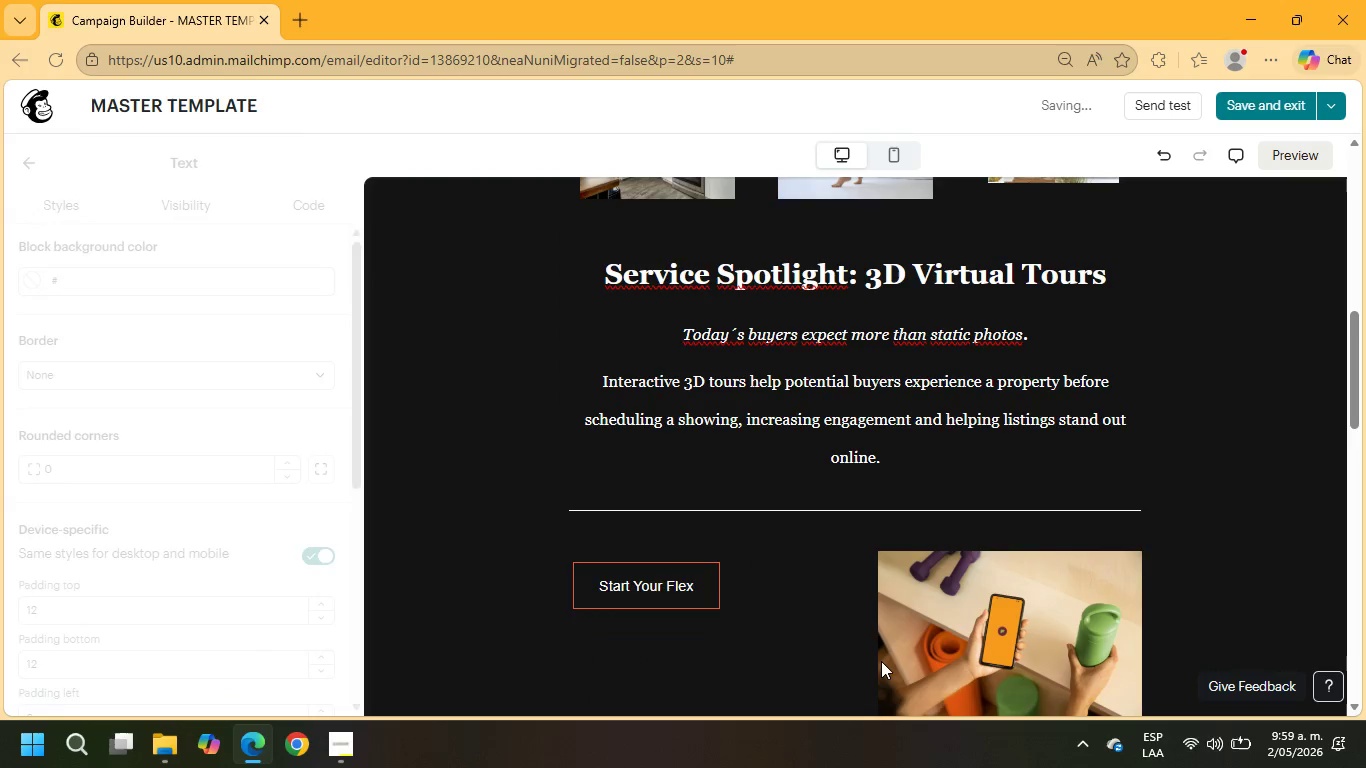 
left_click([987, 650])
 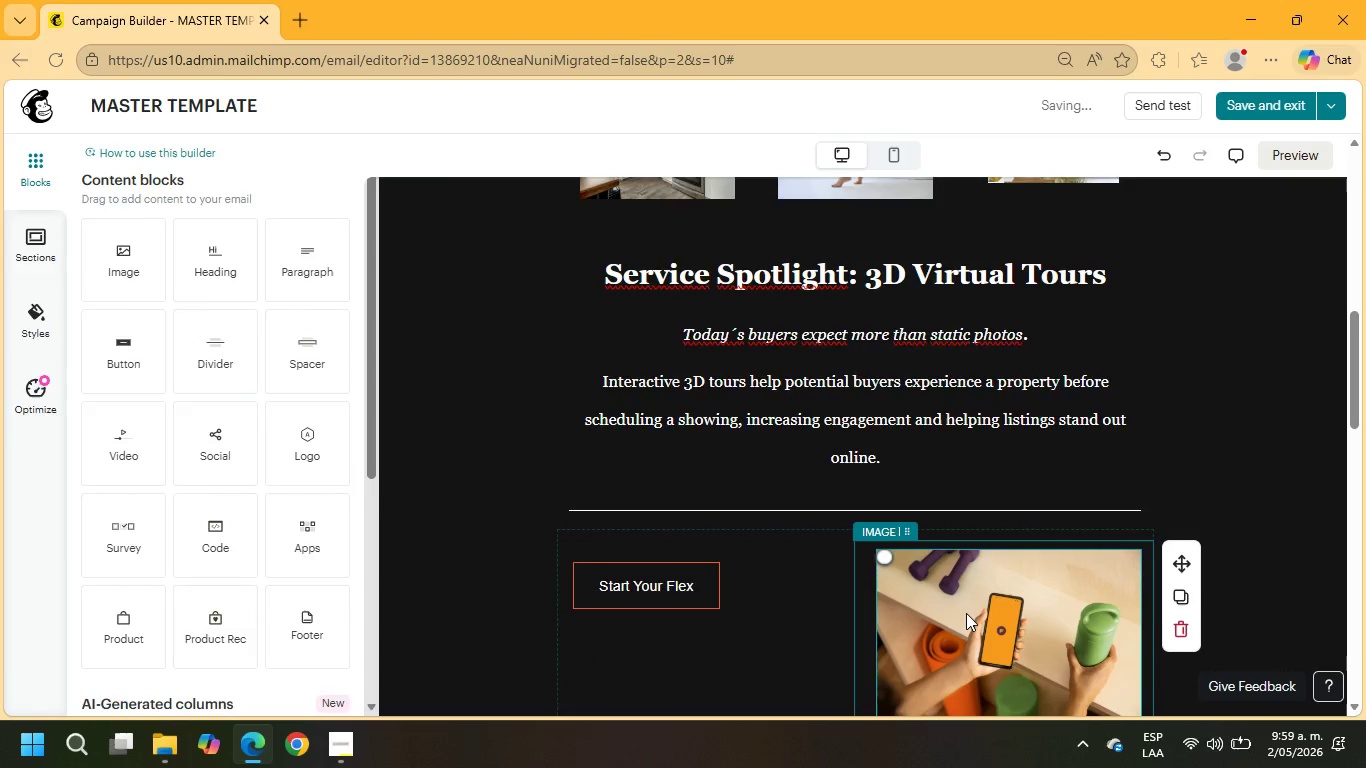 
scroll: coordinate [966, 613], scroll_direction: down, amount: 2.0
 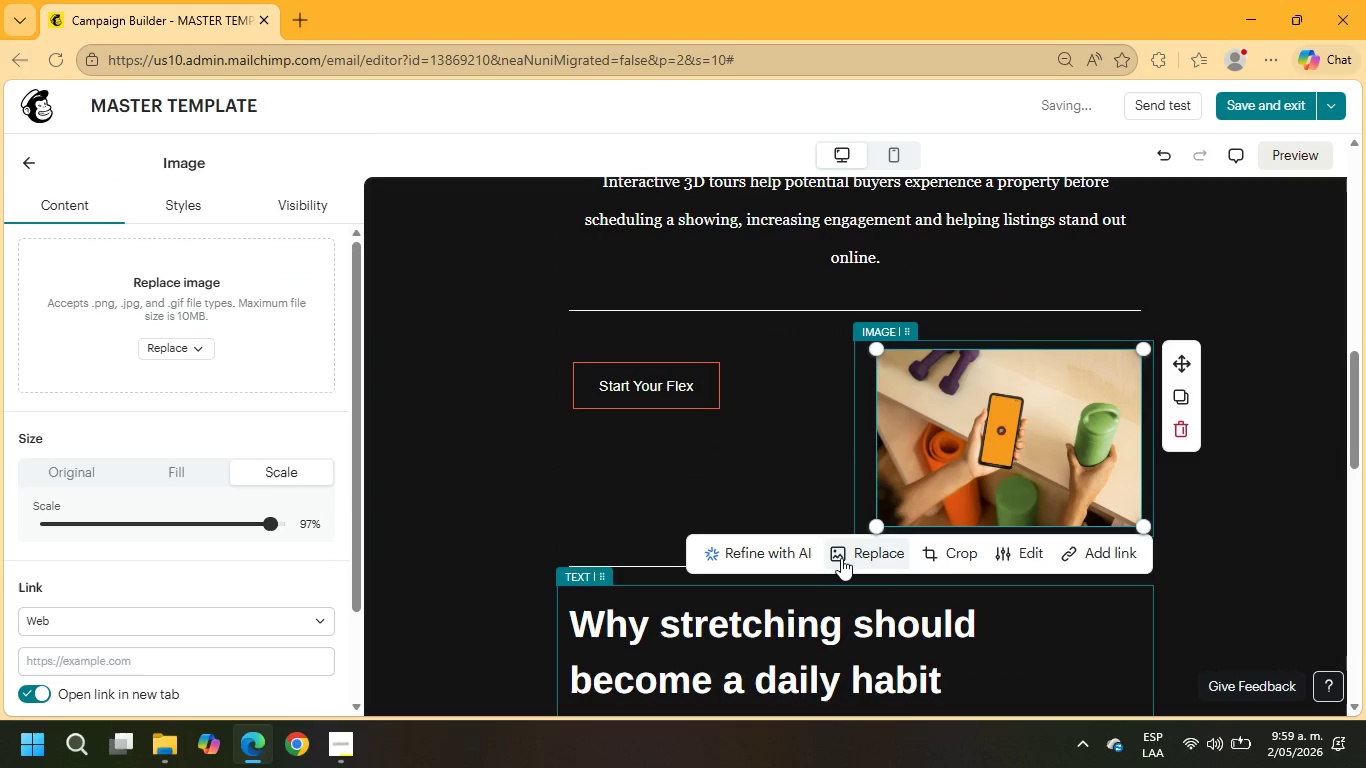 
left_click([850, 557])
 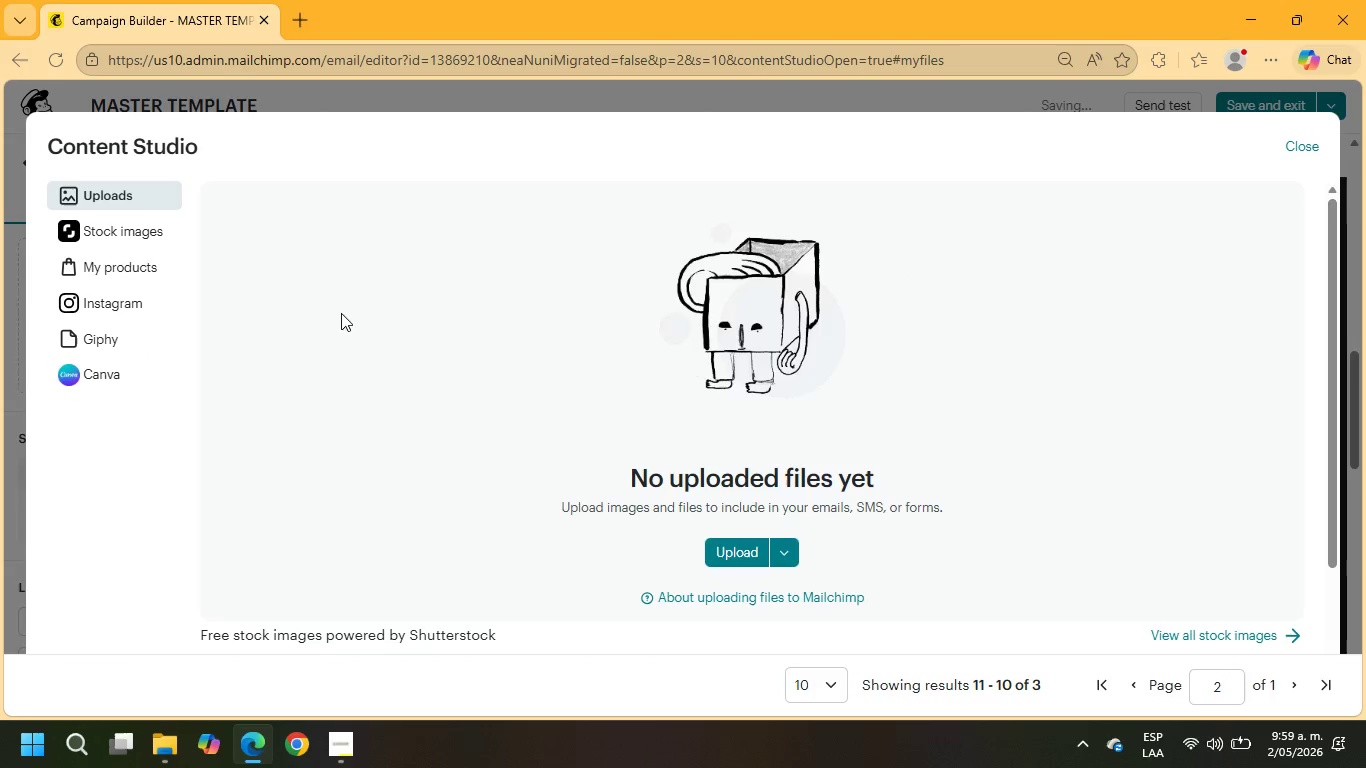 
left_click([113, 234])
 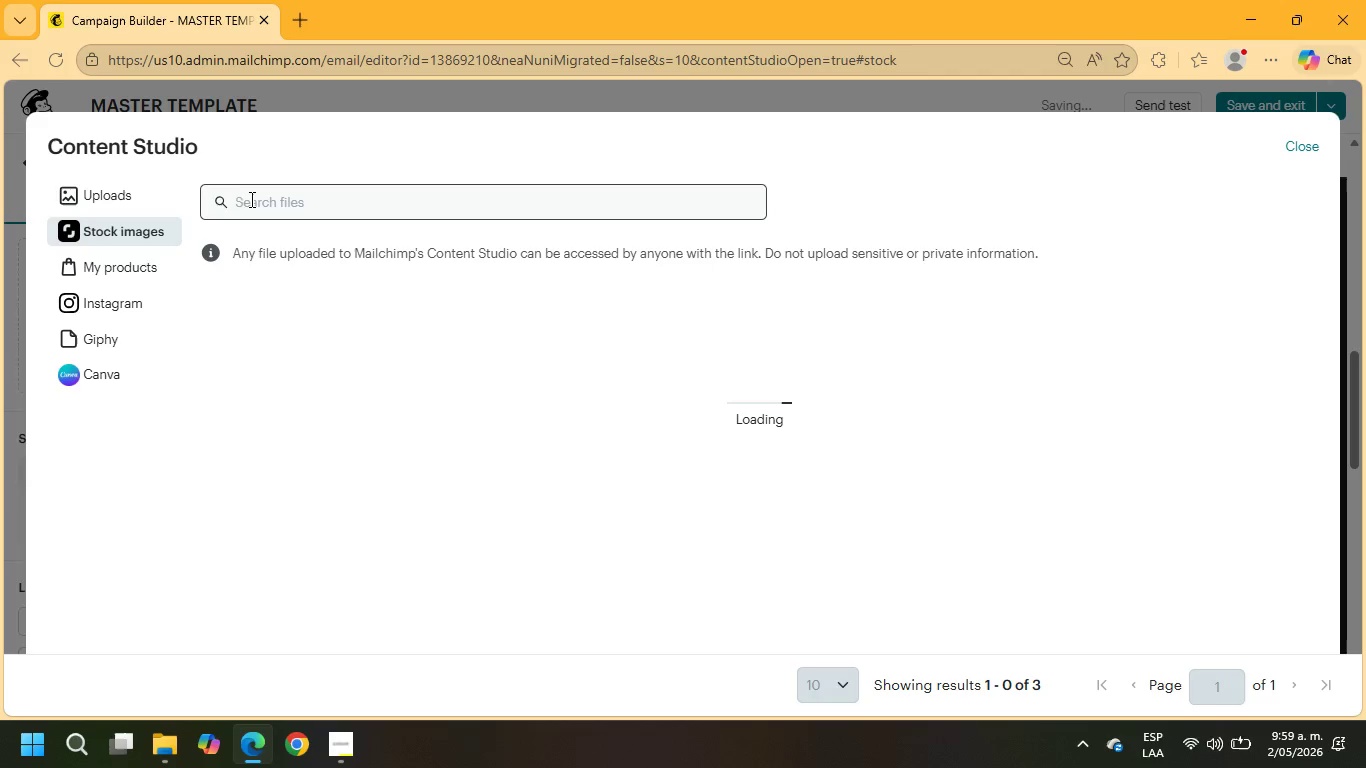 
left_click([250, 199])
 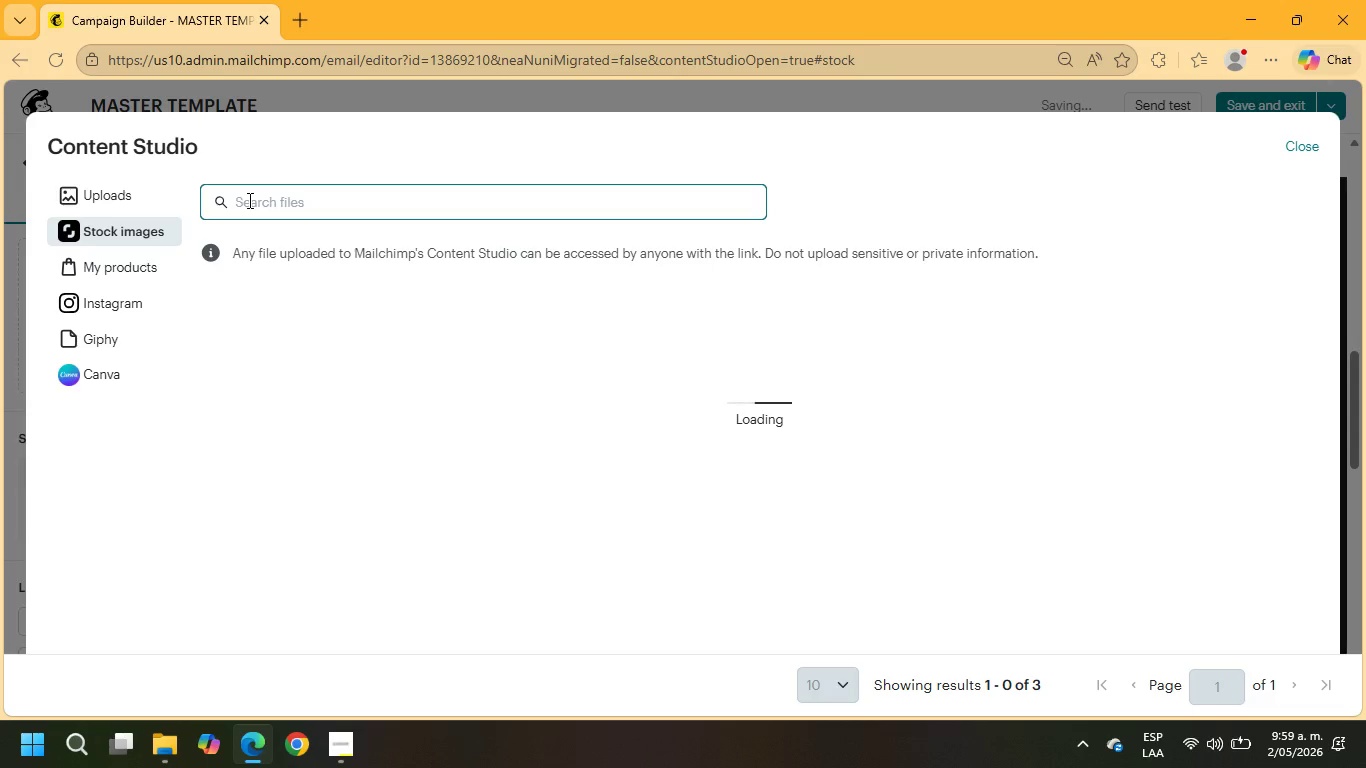 
type(luxury home)
 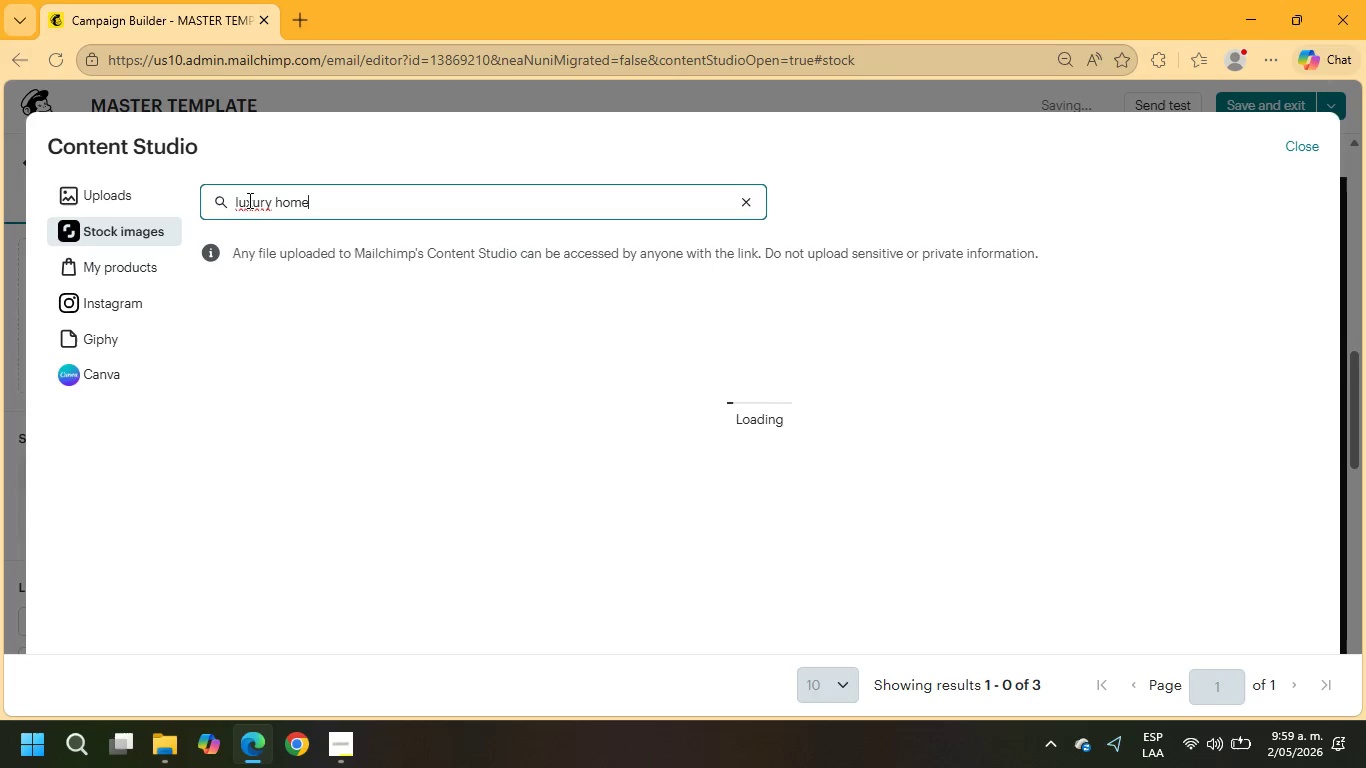 
key(Enter)
 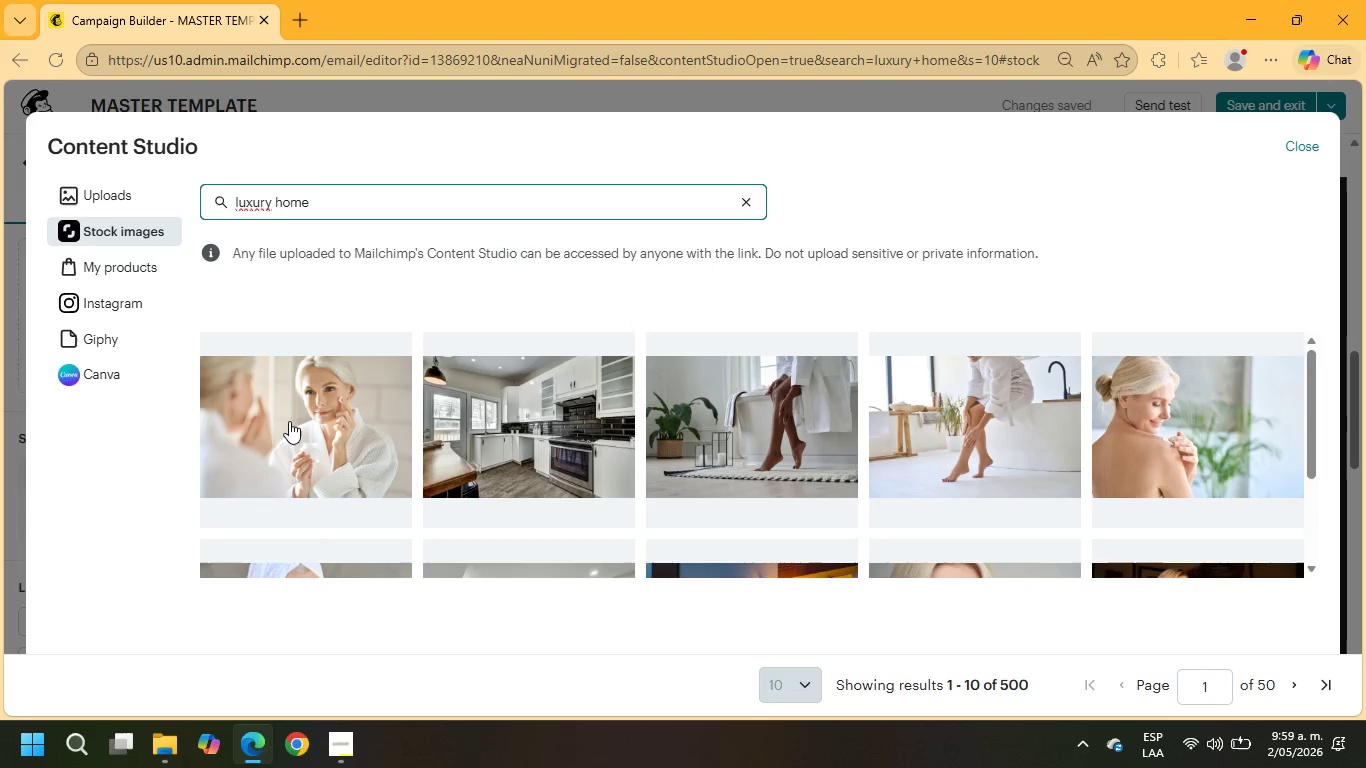 
wait(5.69)
 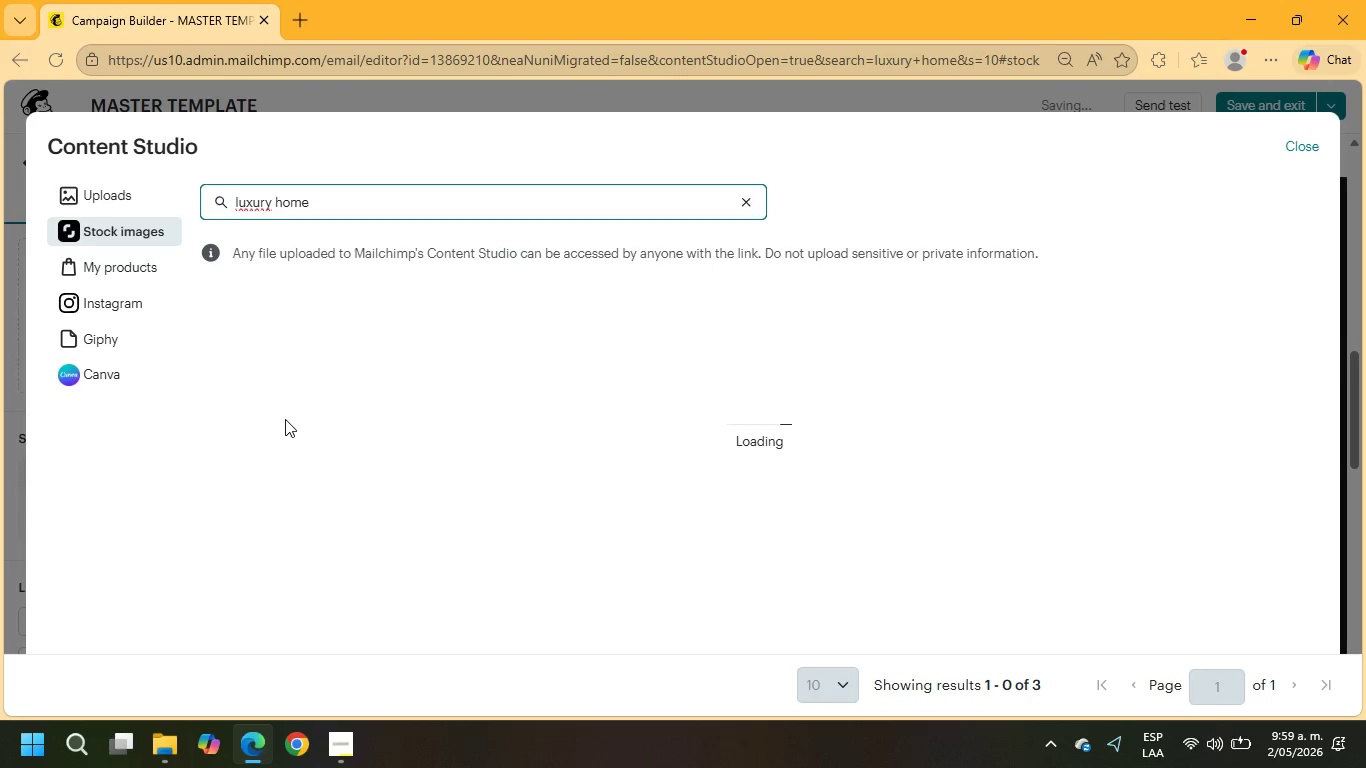 
scroll: coordinate [1150, 437], scroll_direction: down, amount: 4.0
 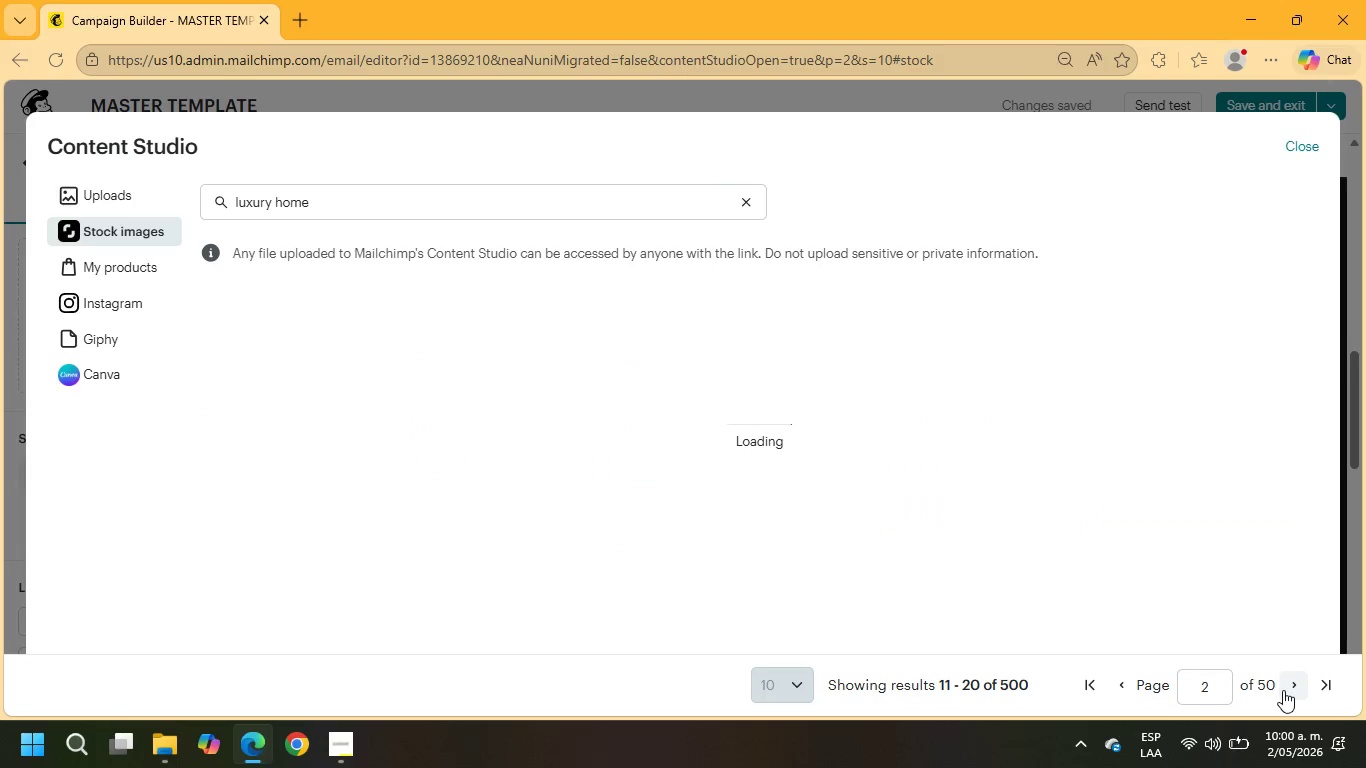 
wait(6.31)
 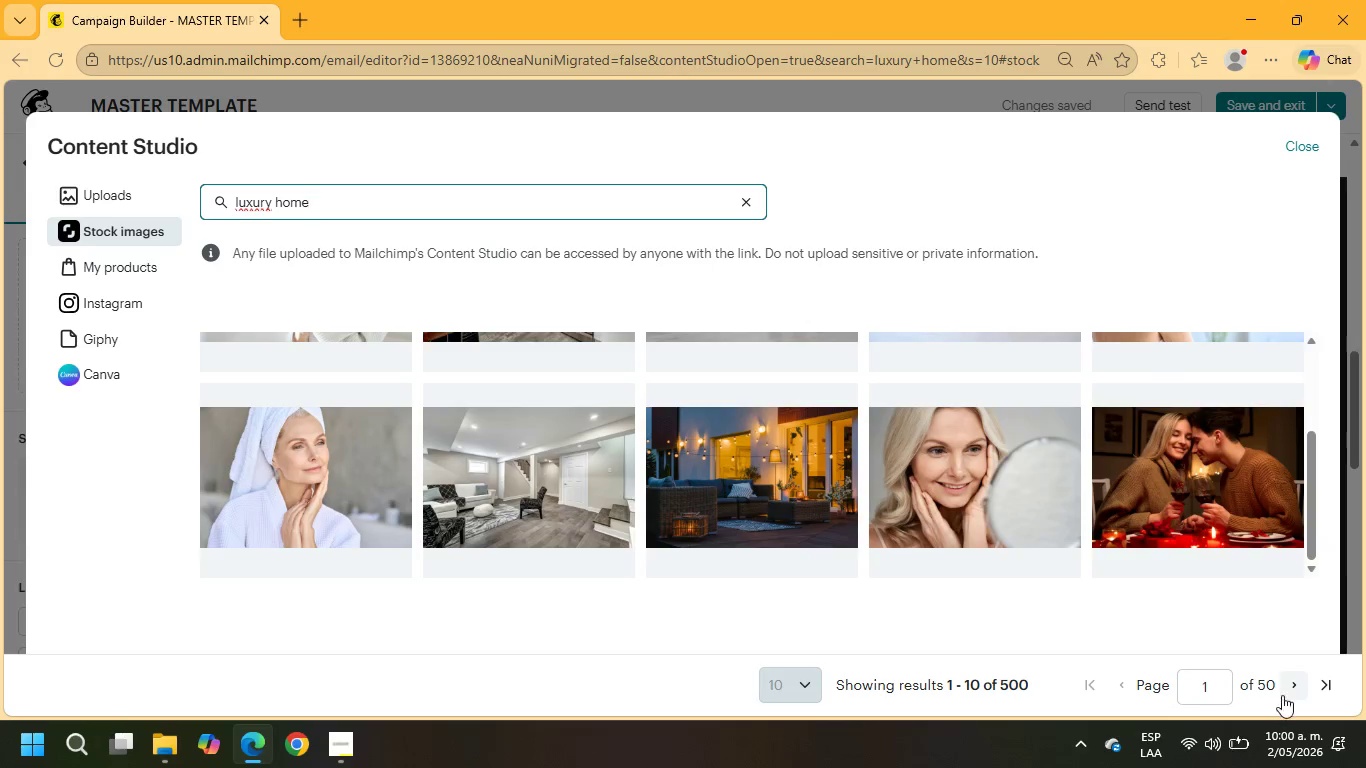 
left_click([1283, 690])
 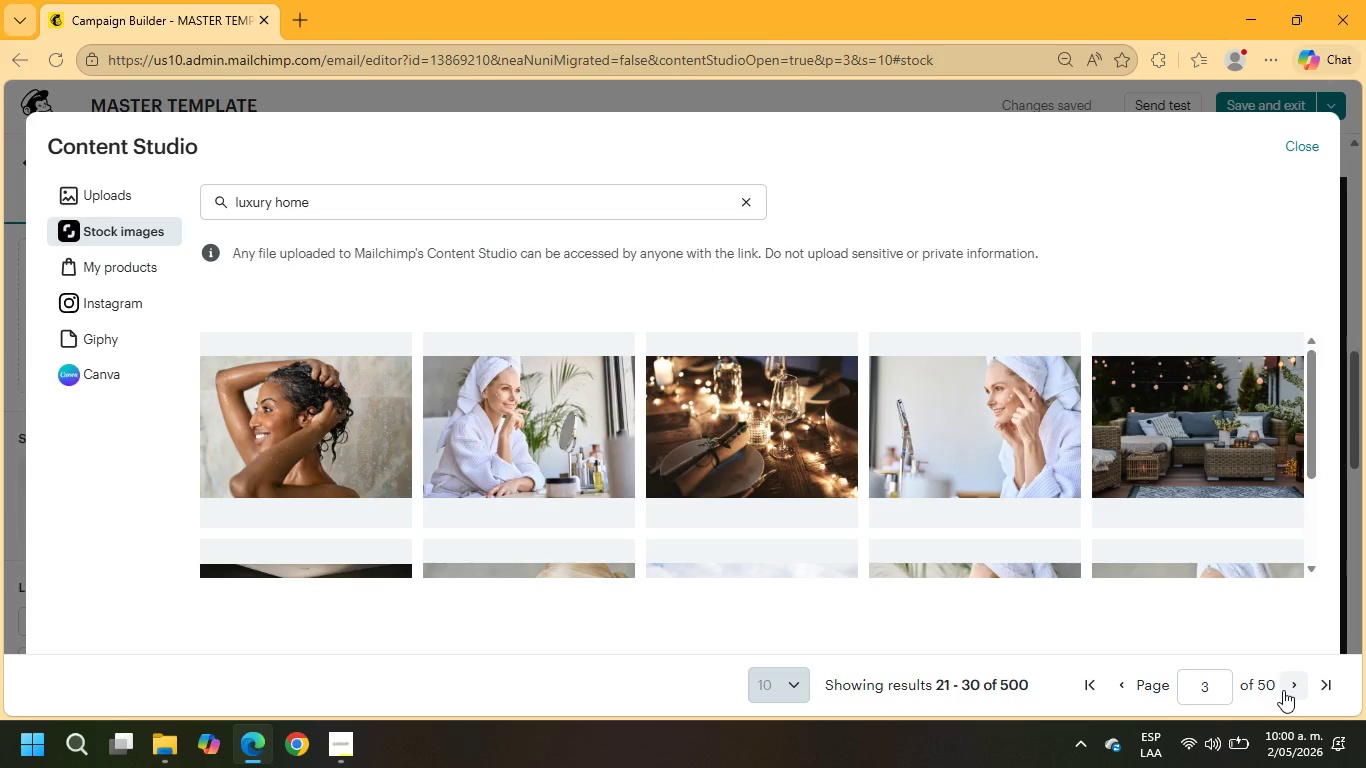 
wait(6.56)
 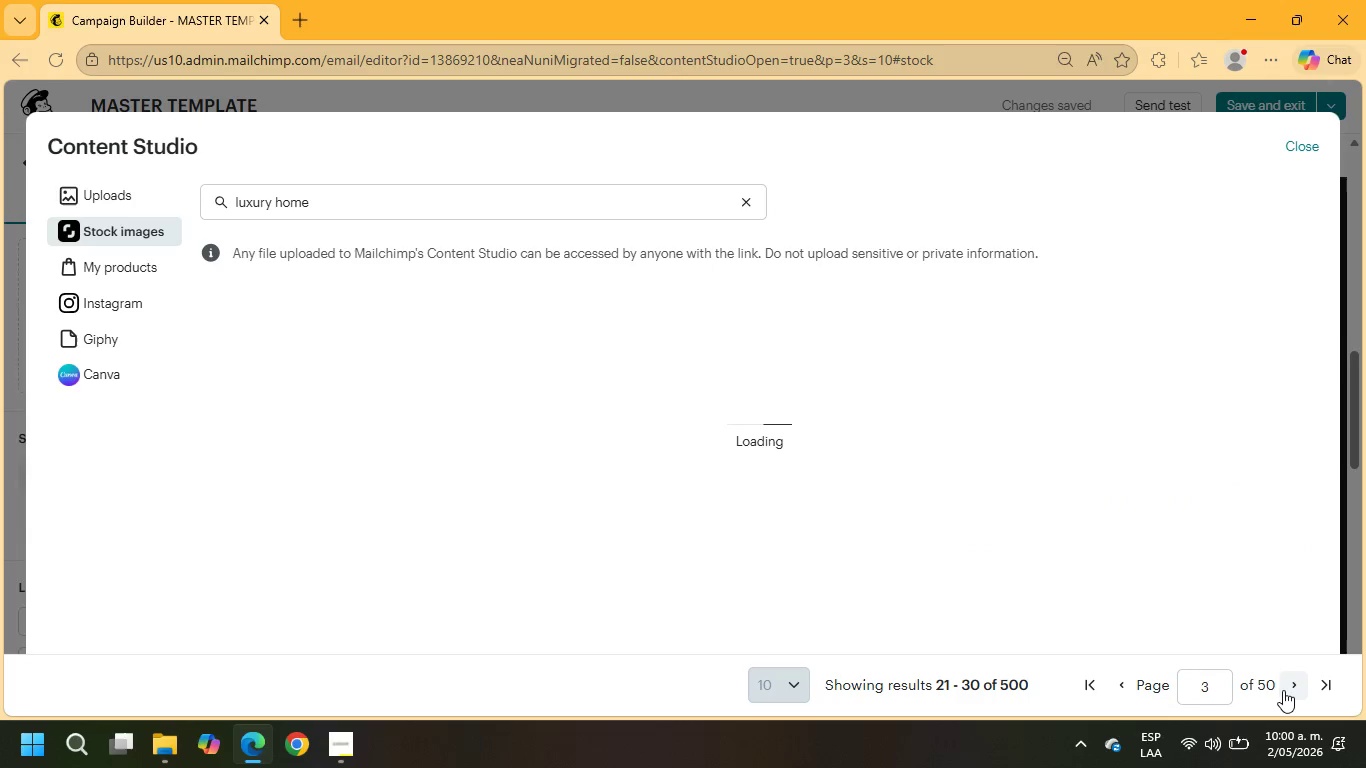 
left_click([1247, 427])
 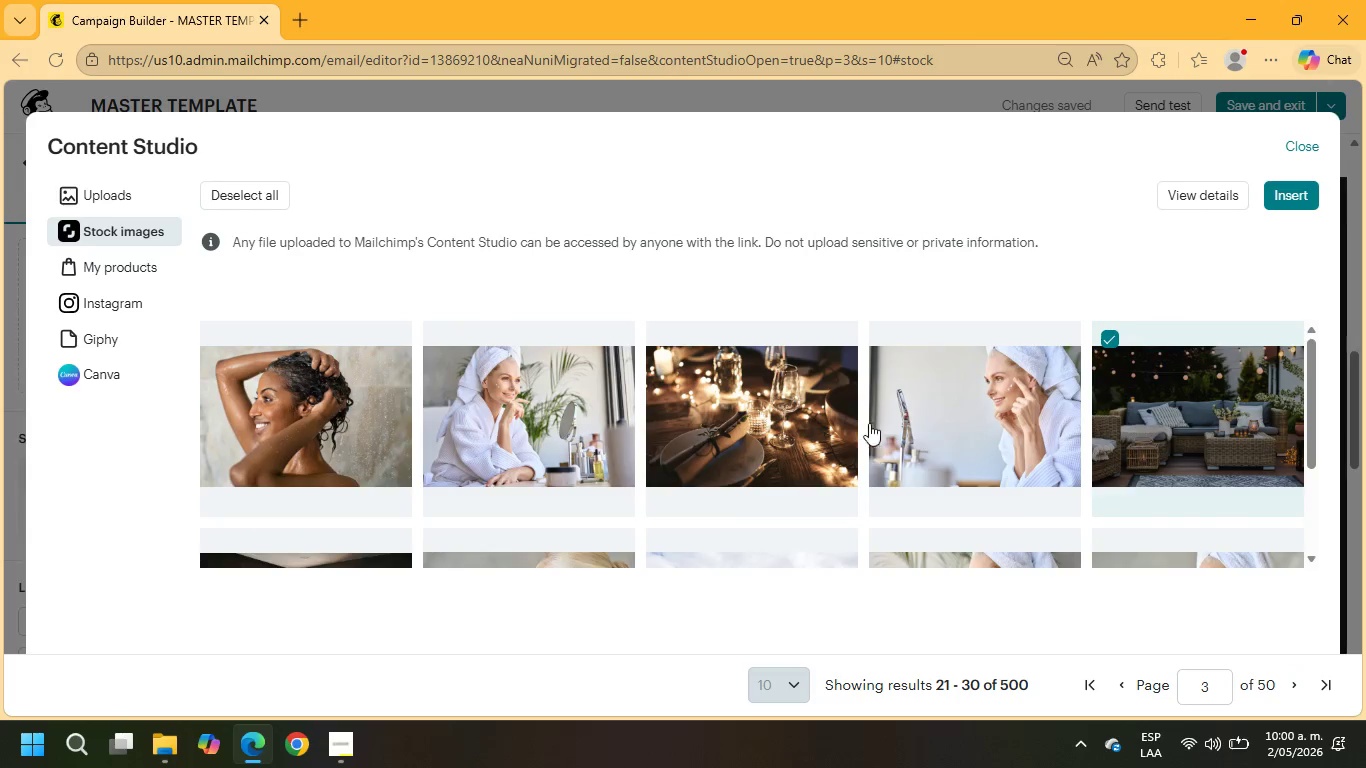 
scroll: coordinate [934, 425], scroll_direction: down, amount: 9.0
 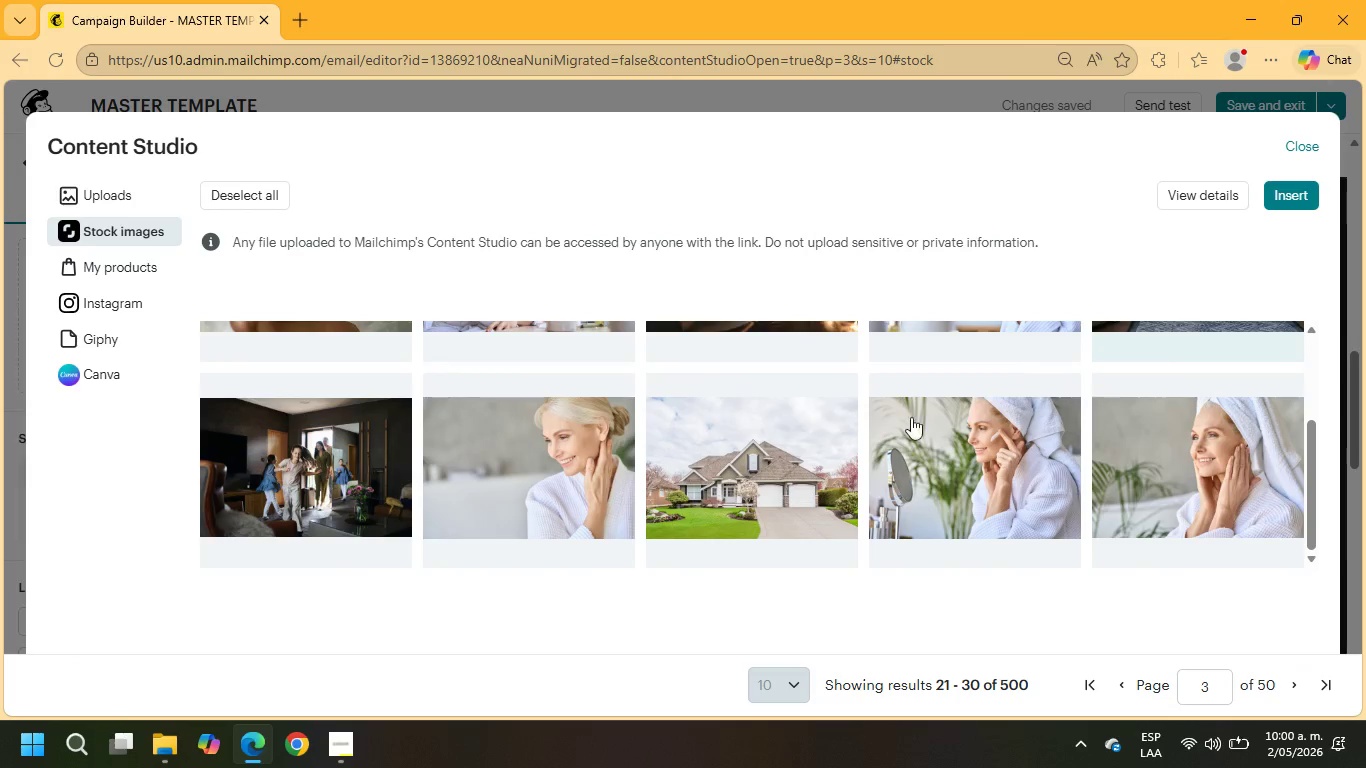 
left_click([771, 462])
 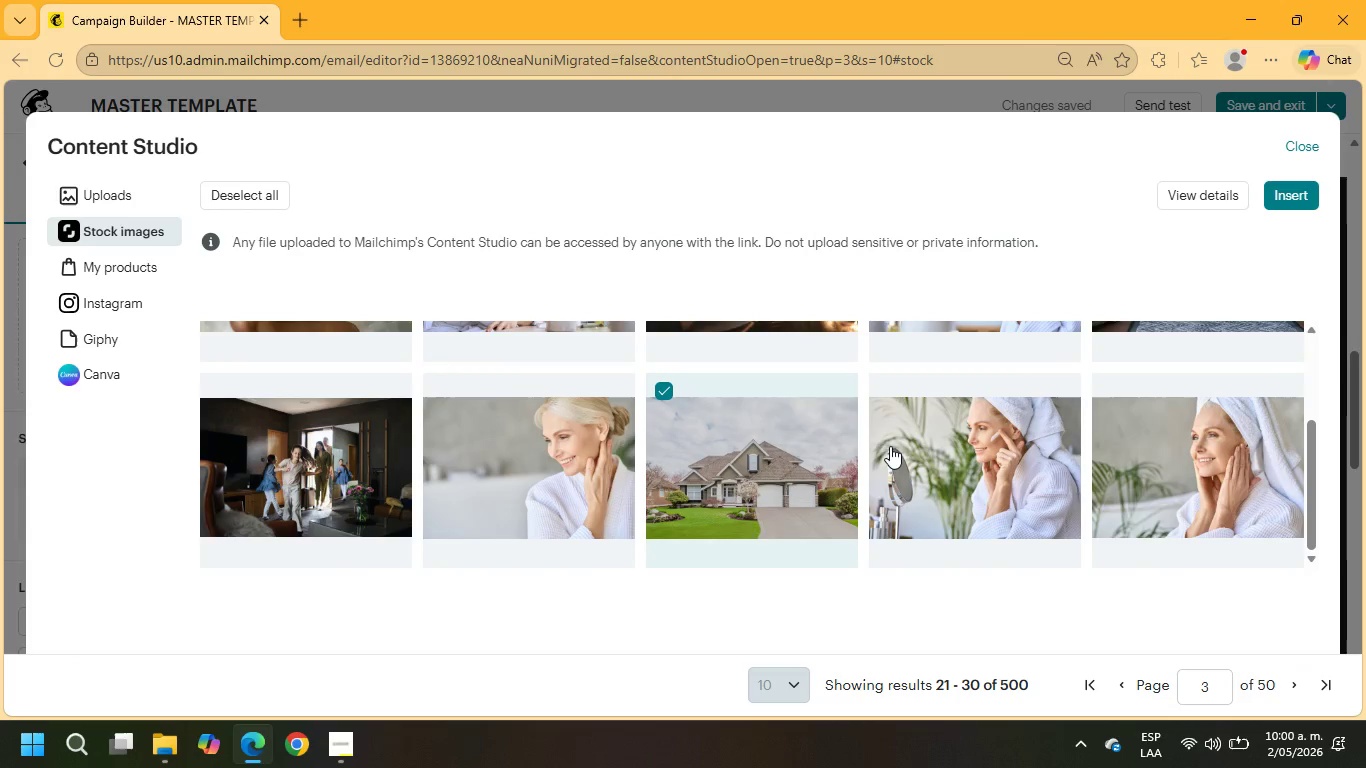 
scroll: coordinate [1224, 293], scroll_direction: up, amount: 9.0
 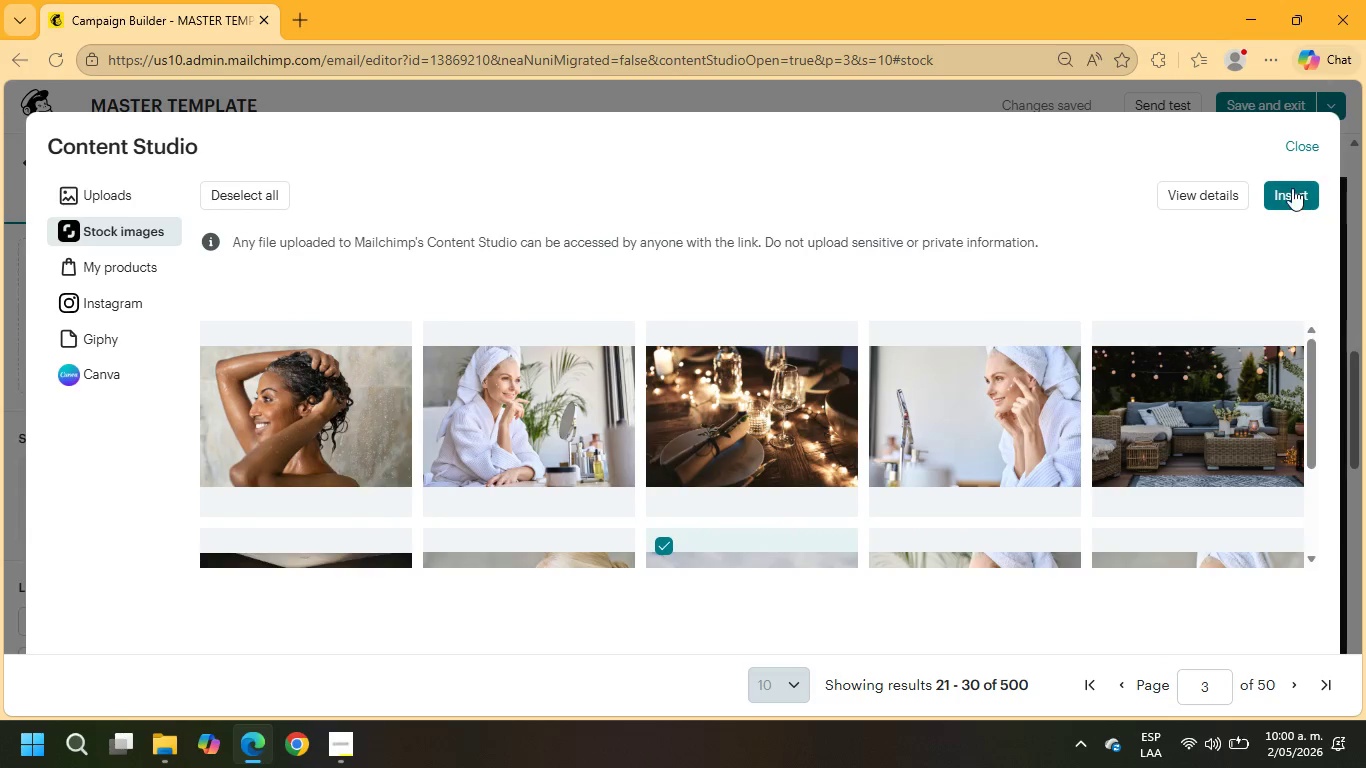 
left_click([1292, 188])
 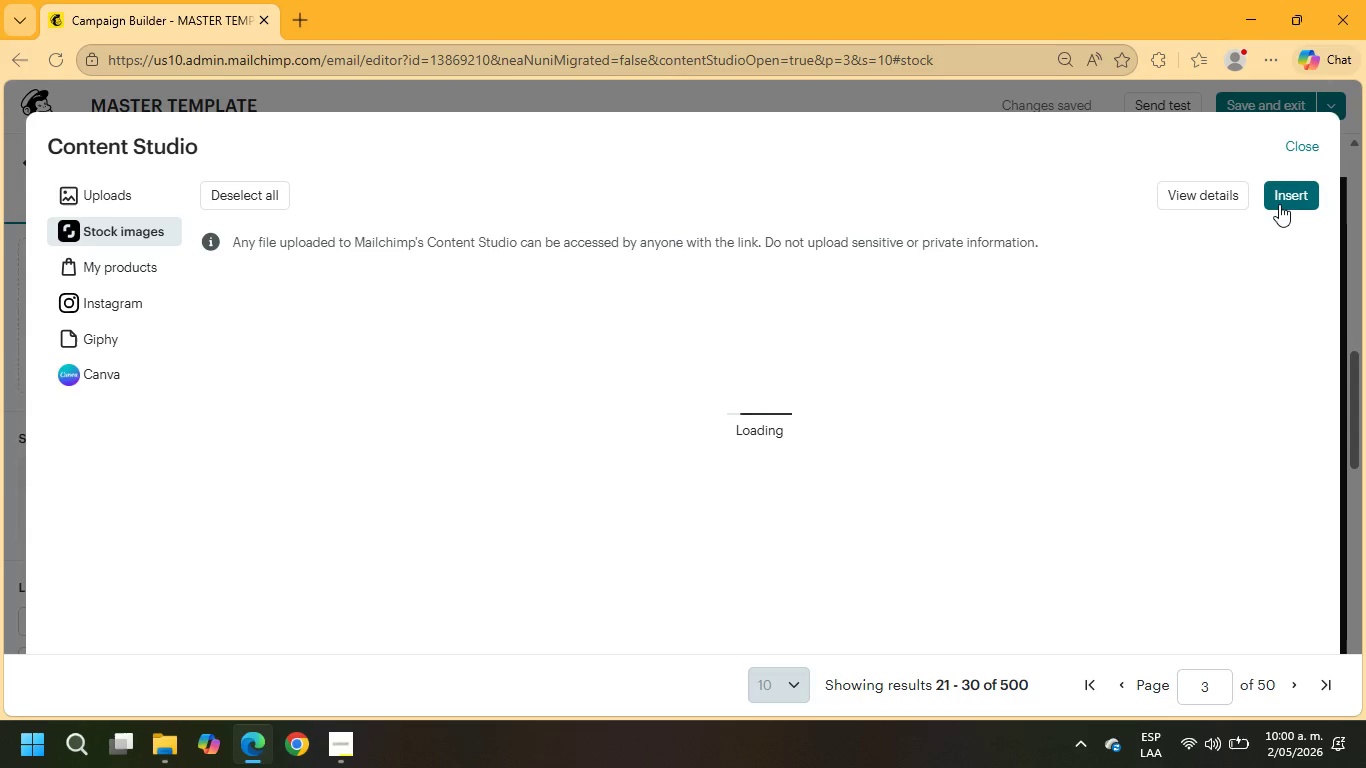 
wait(8.09)
 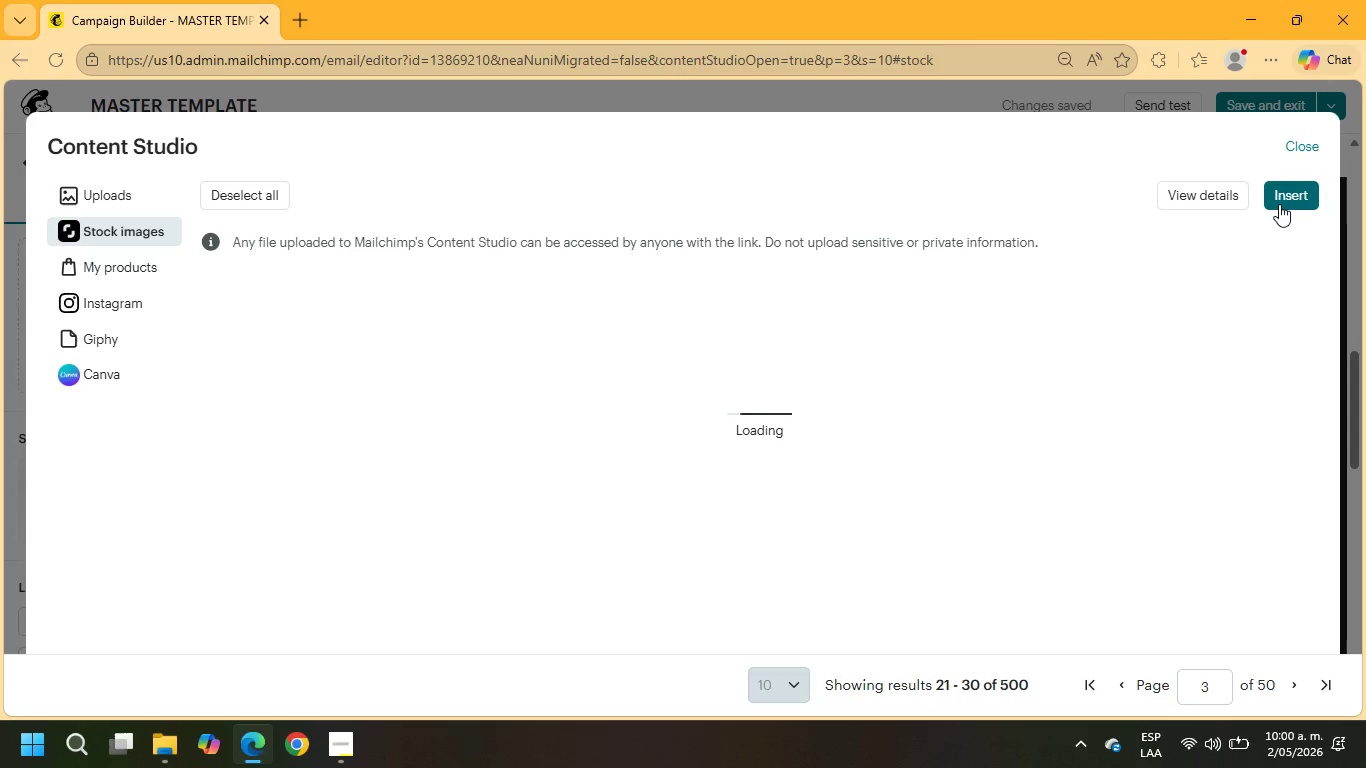 
scroll: coordinate [1092, 306], scroll_direction: down, amount: 8.0
 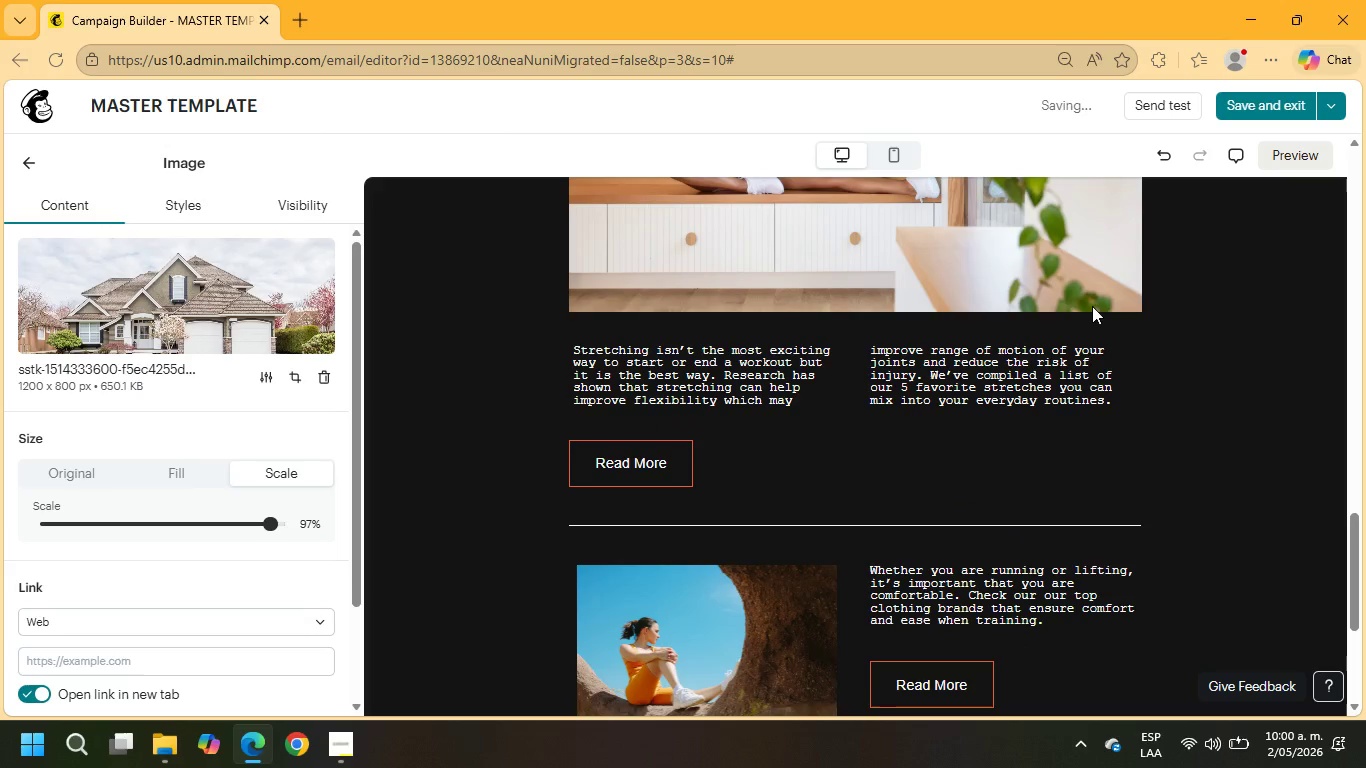 
scroll: coordinate [1090, 314], scroll_direction: up, amount: 8.0
 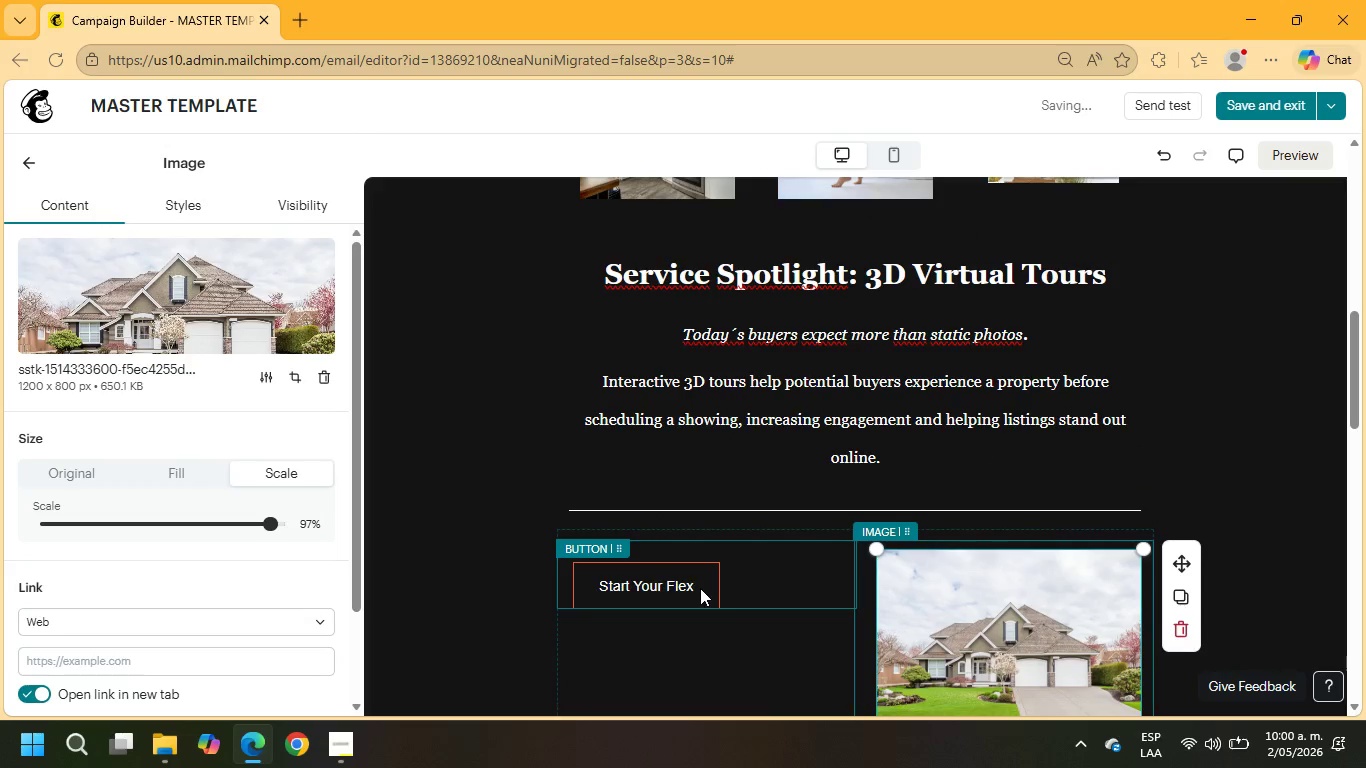 
left_click([688, 585])
 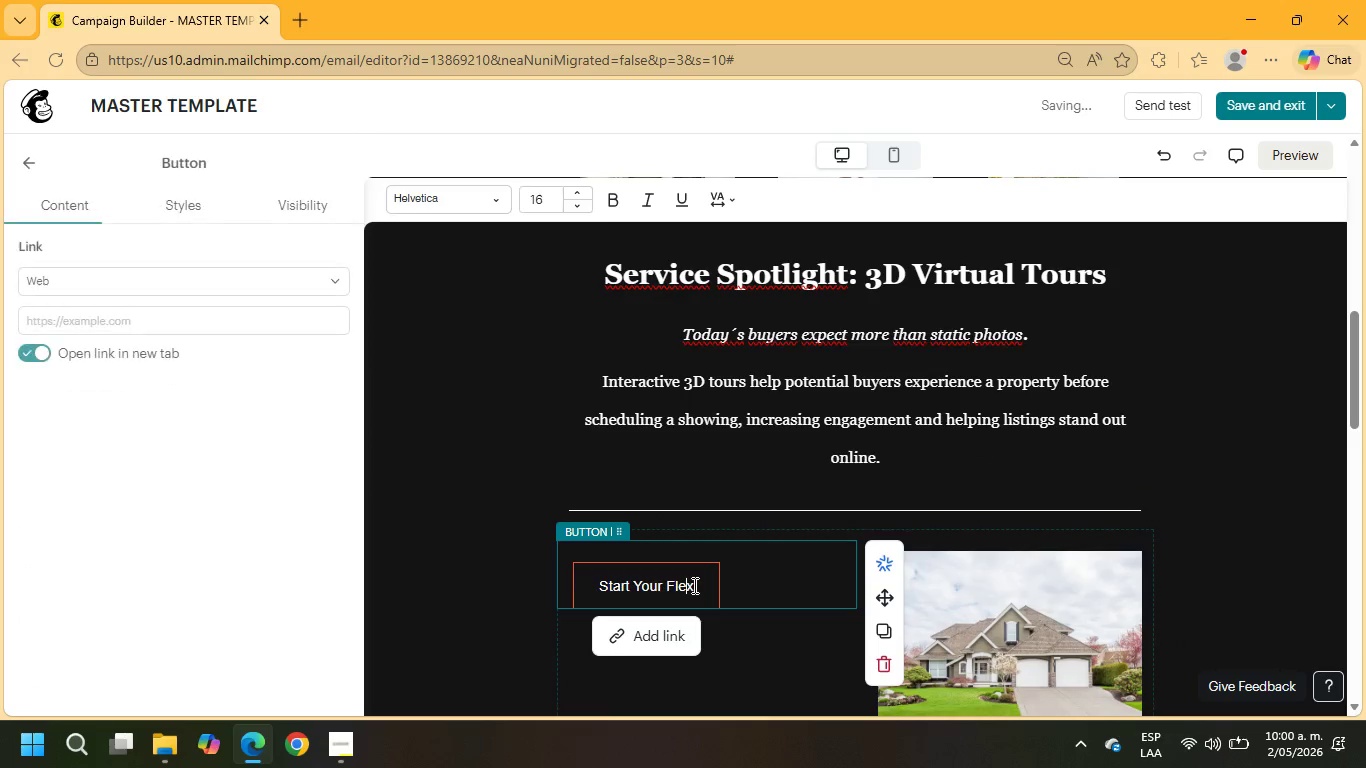 
left_click_drag(start_coordinate=[693, 585], to_coordinate=[582, 585])
 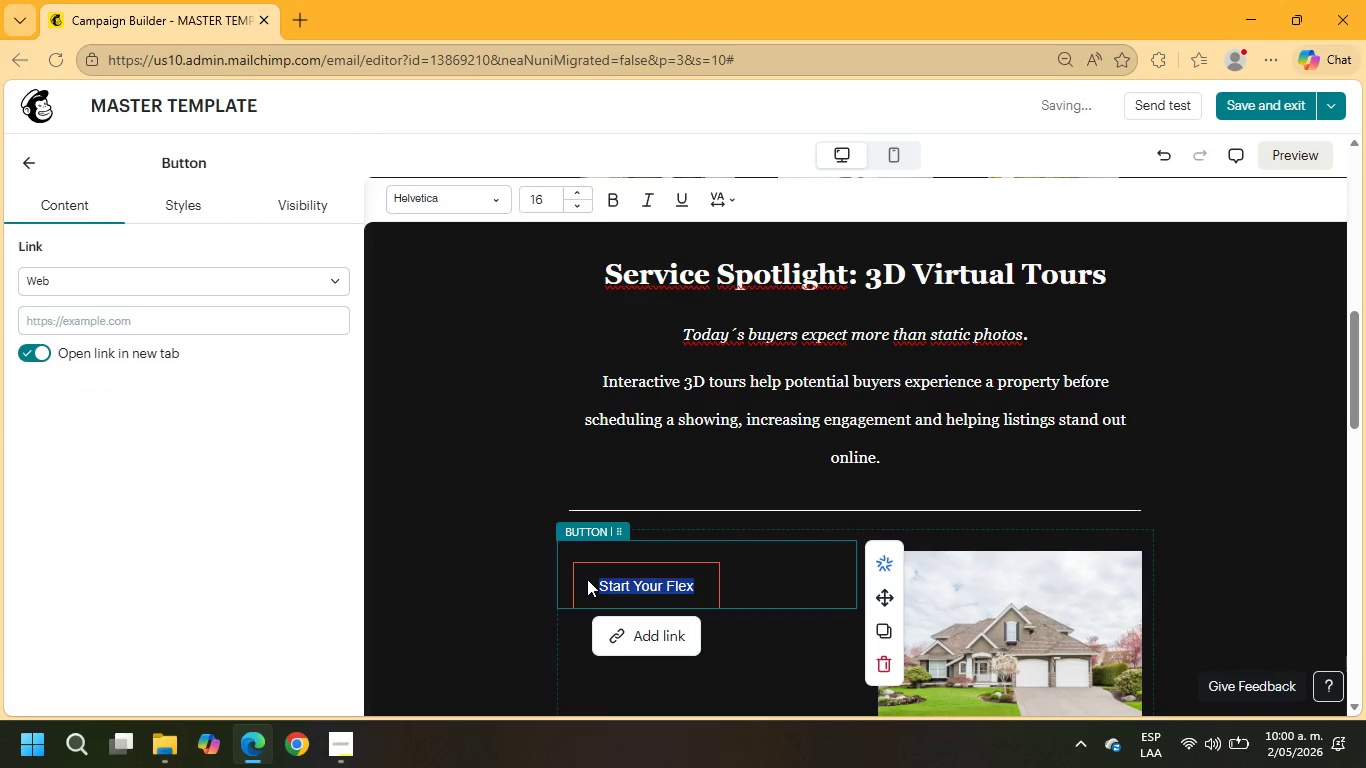 
type(view)
key(Backspace)
key(Backspace)
key(Backspace)
key(Backspace)
type(View Recent pro)
key(Backspace)
key(Backspace)
key(Backspace)
type( Projects)
 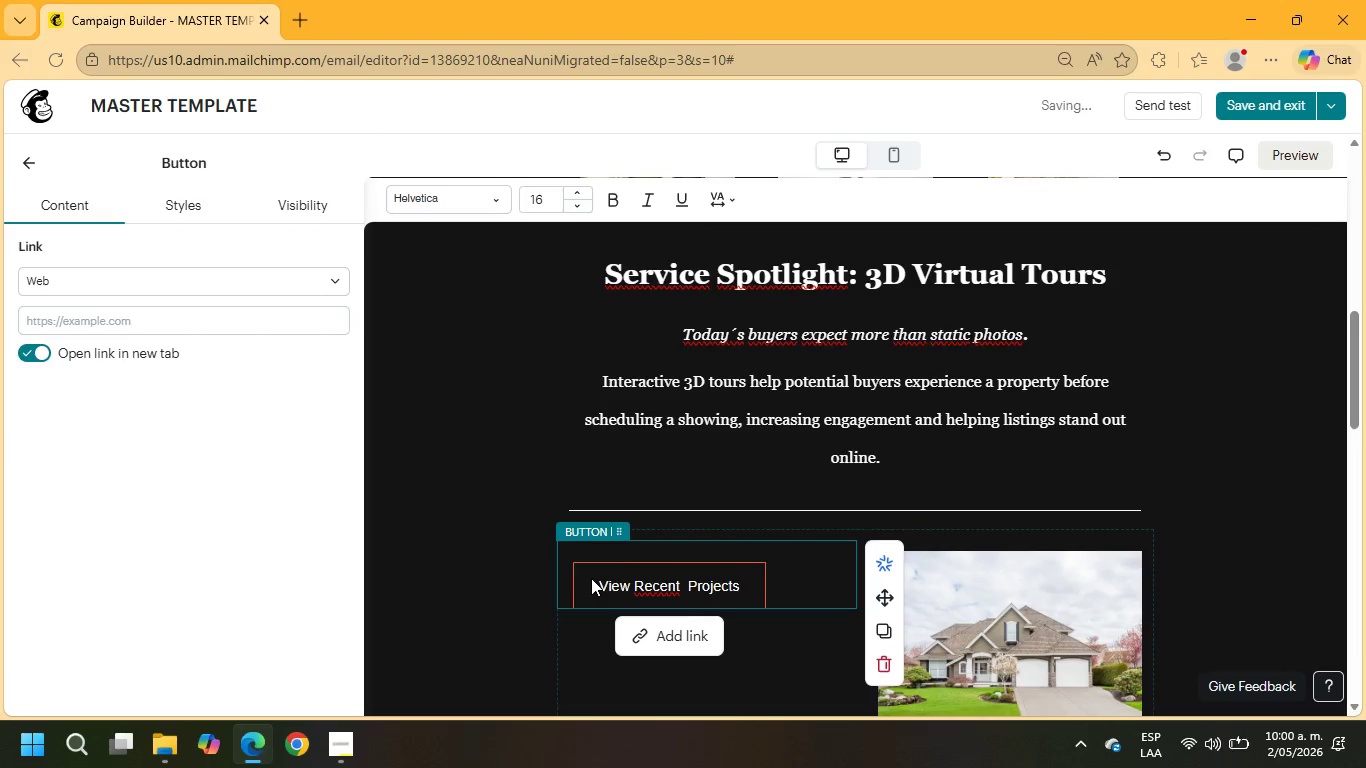 
left_click_drag(start_coordinate=[739, 587], to_coordinate=[587, 591])
 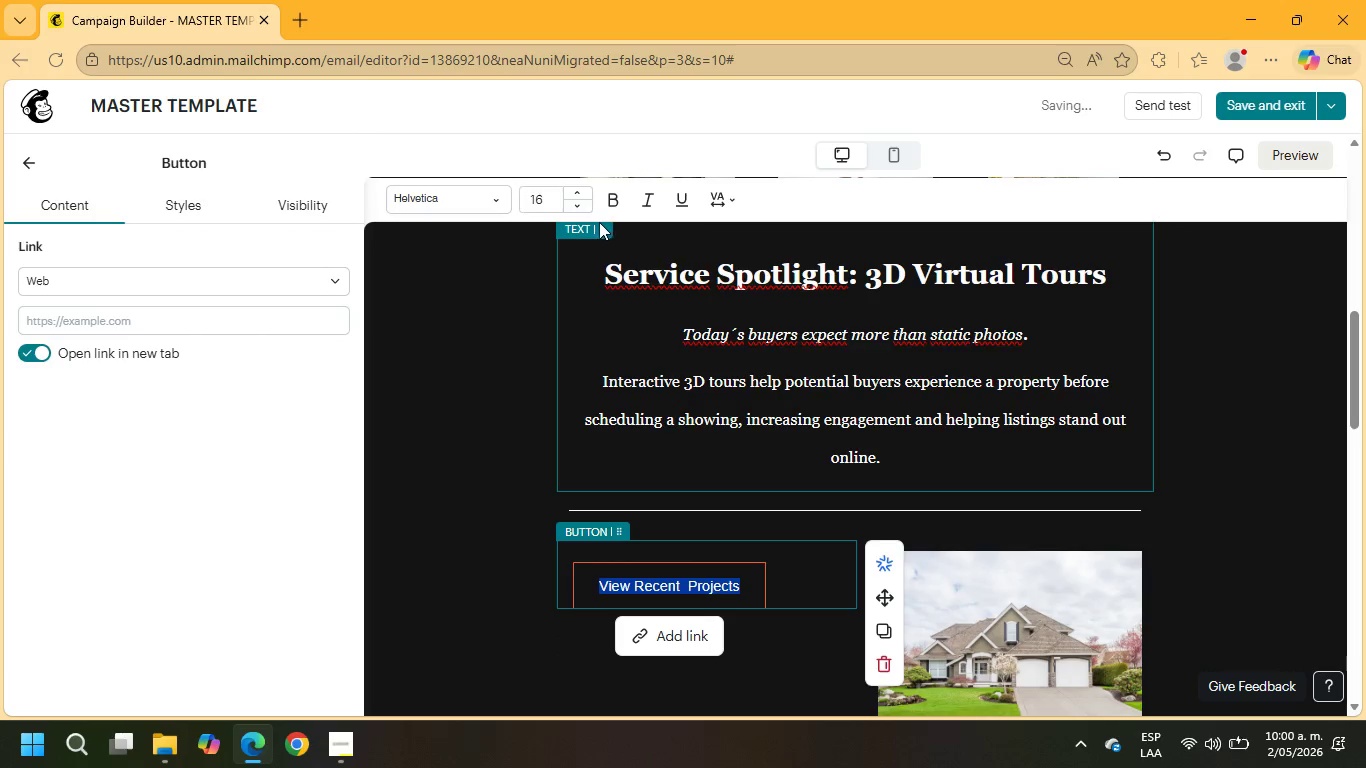 
left_click([609, 206])
 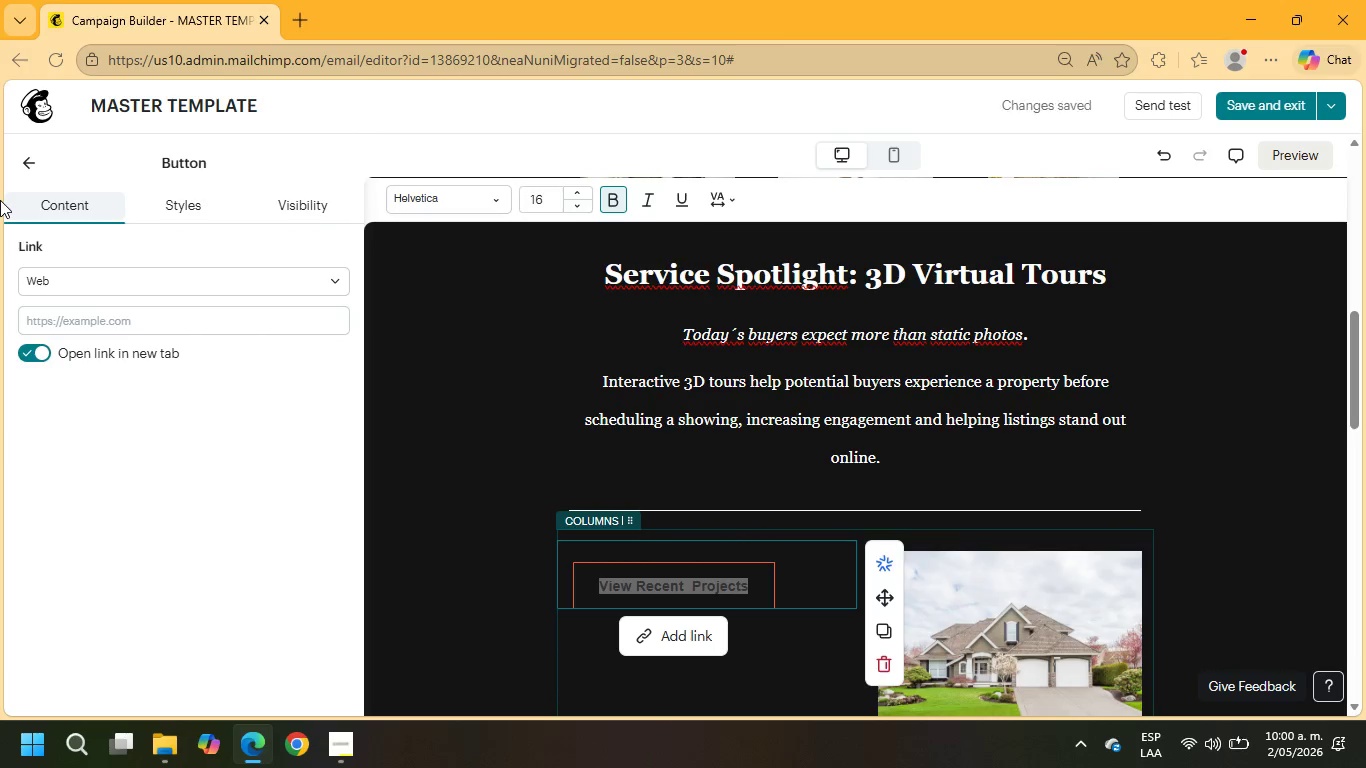 
wait(7.14)
 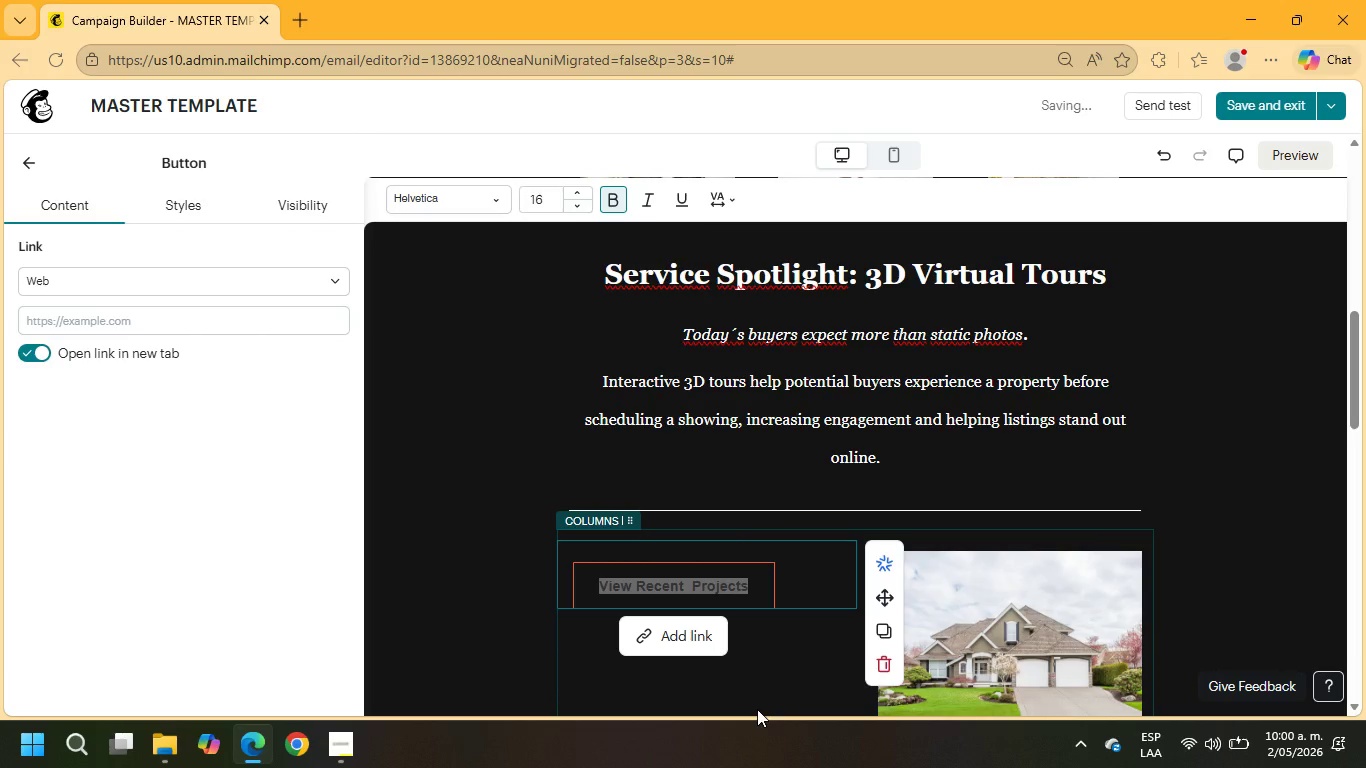 
left_click([185, 206])
 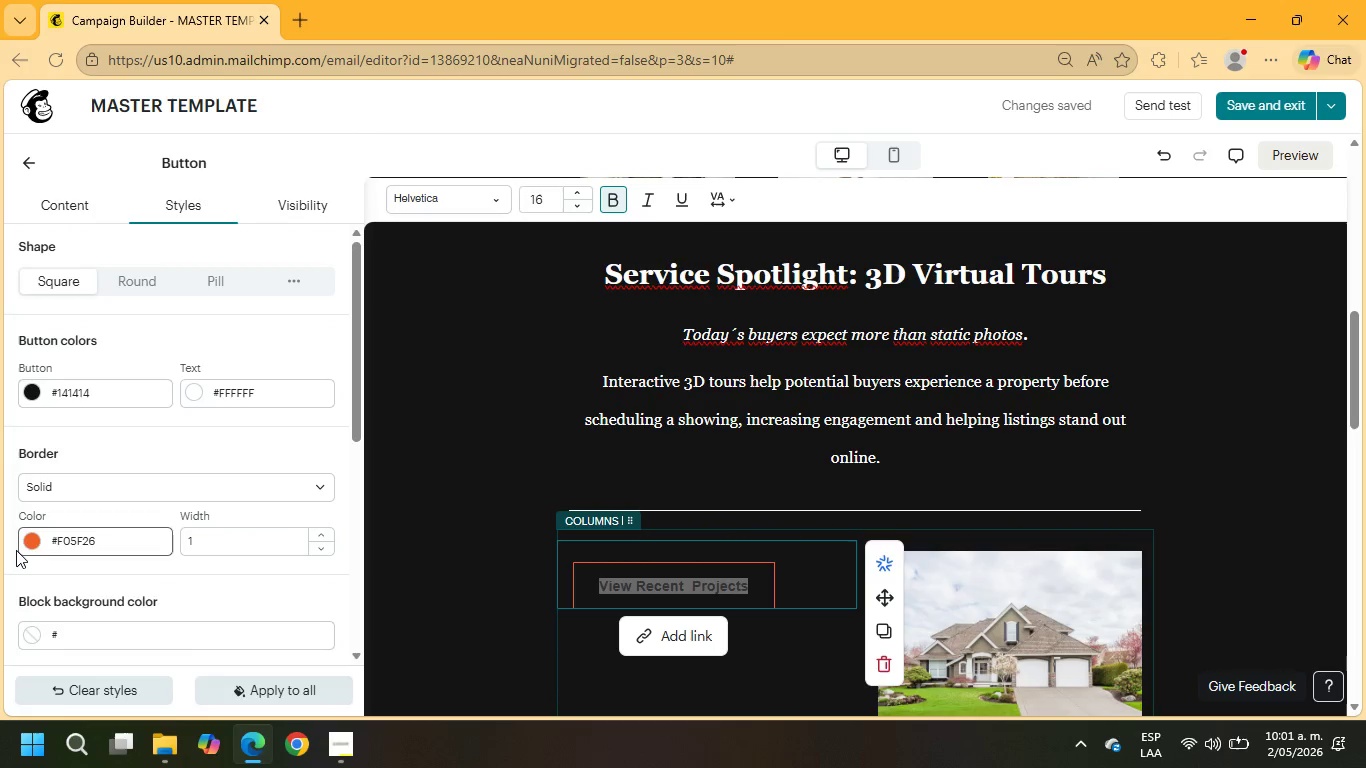 
left_click([29, 547])
 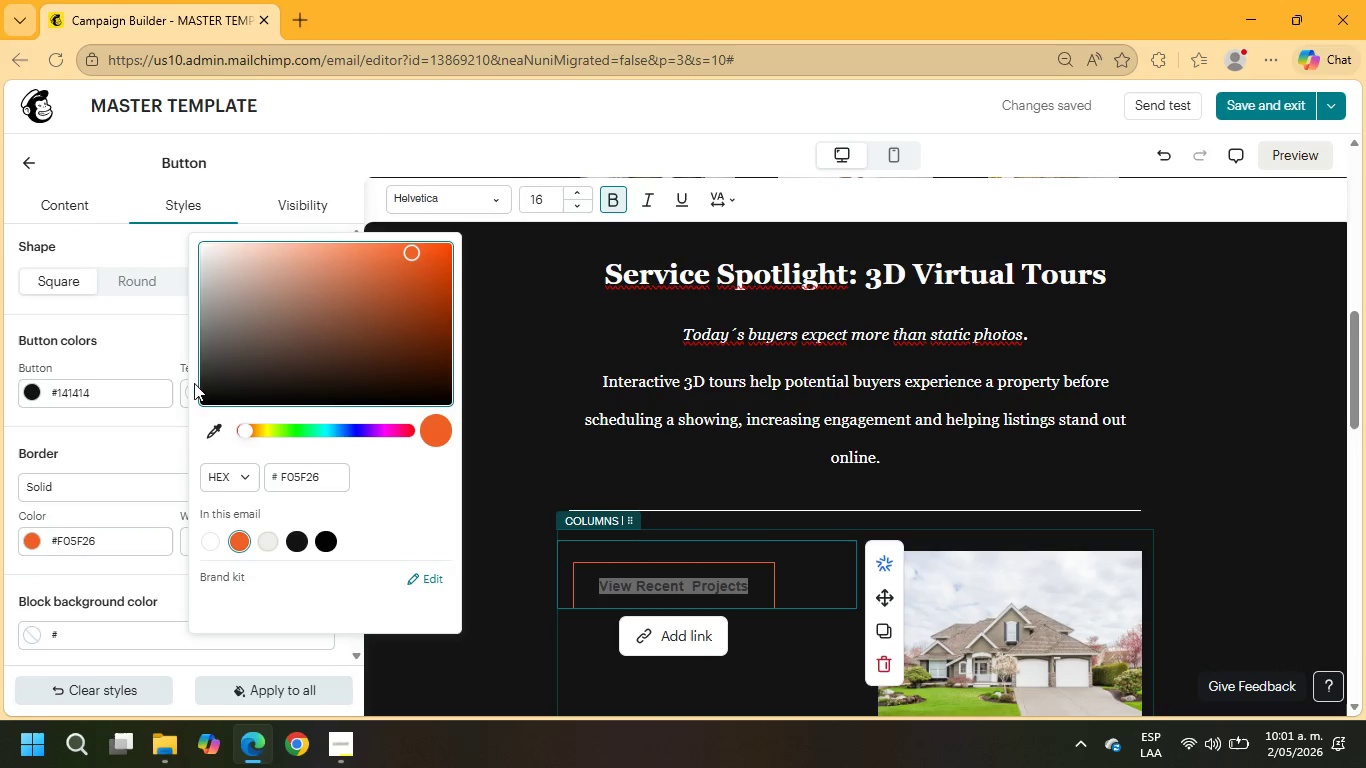 
wait(6.0)
 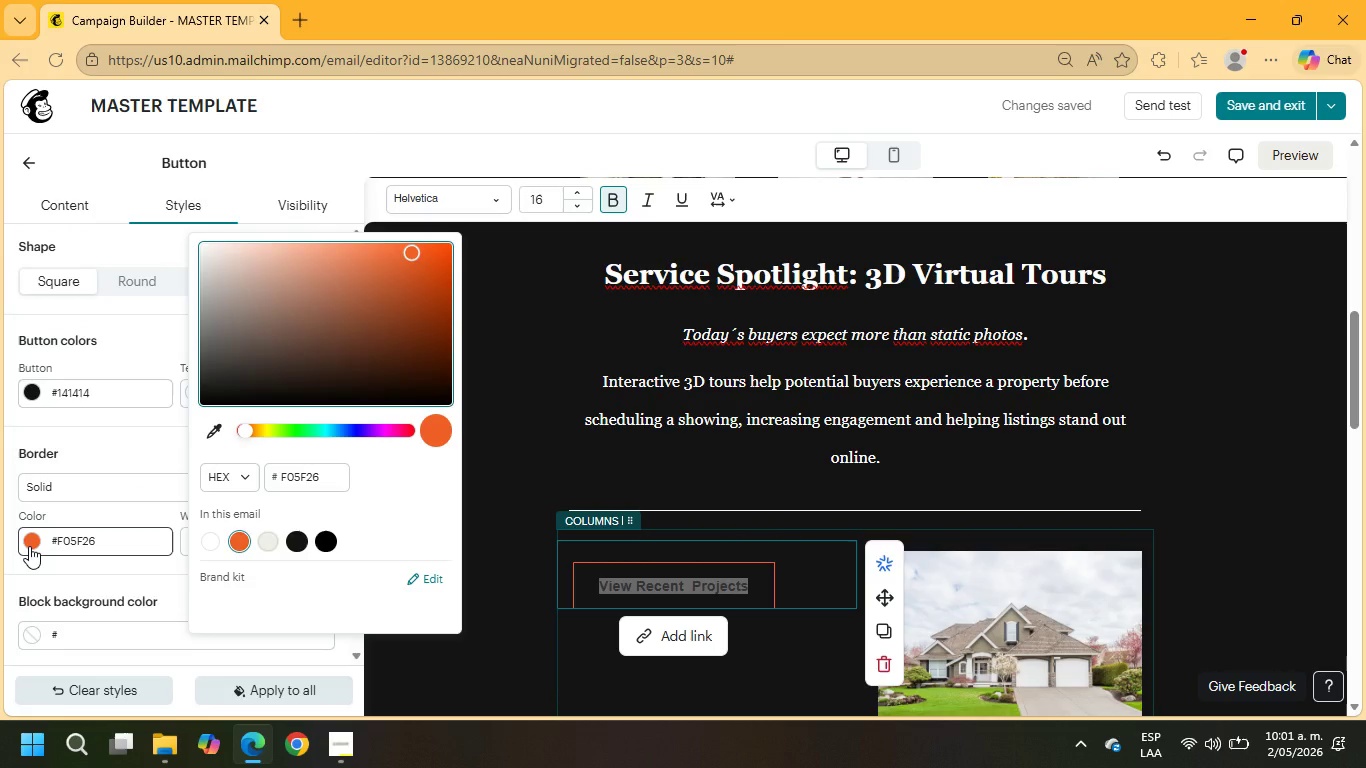 
left_click([275, 538])
 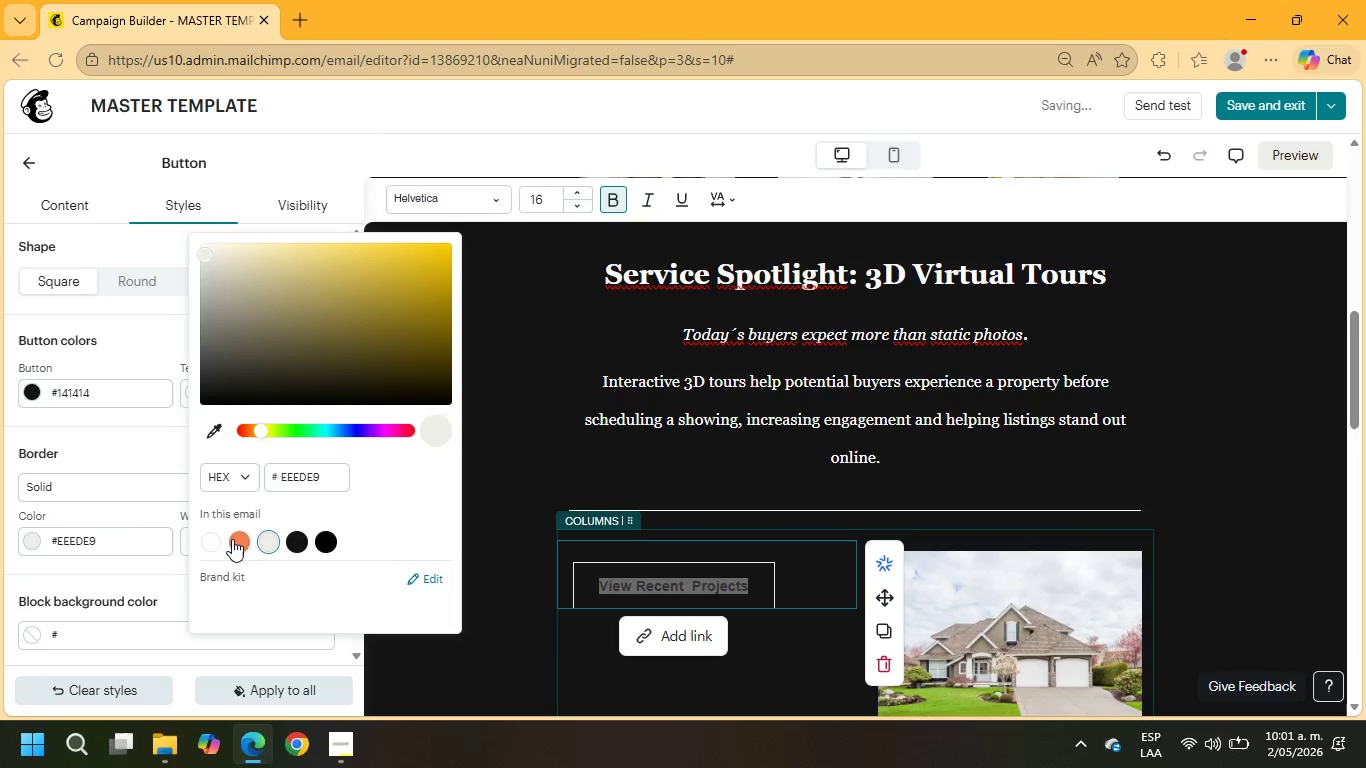 
left_click([125, 392])
 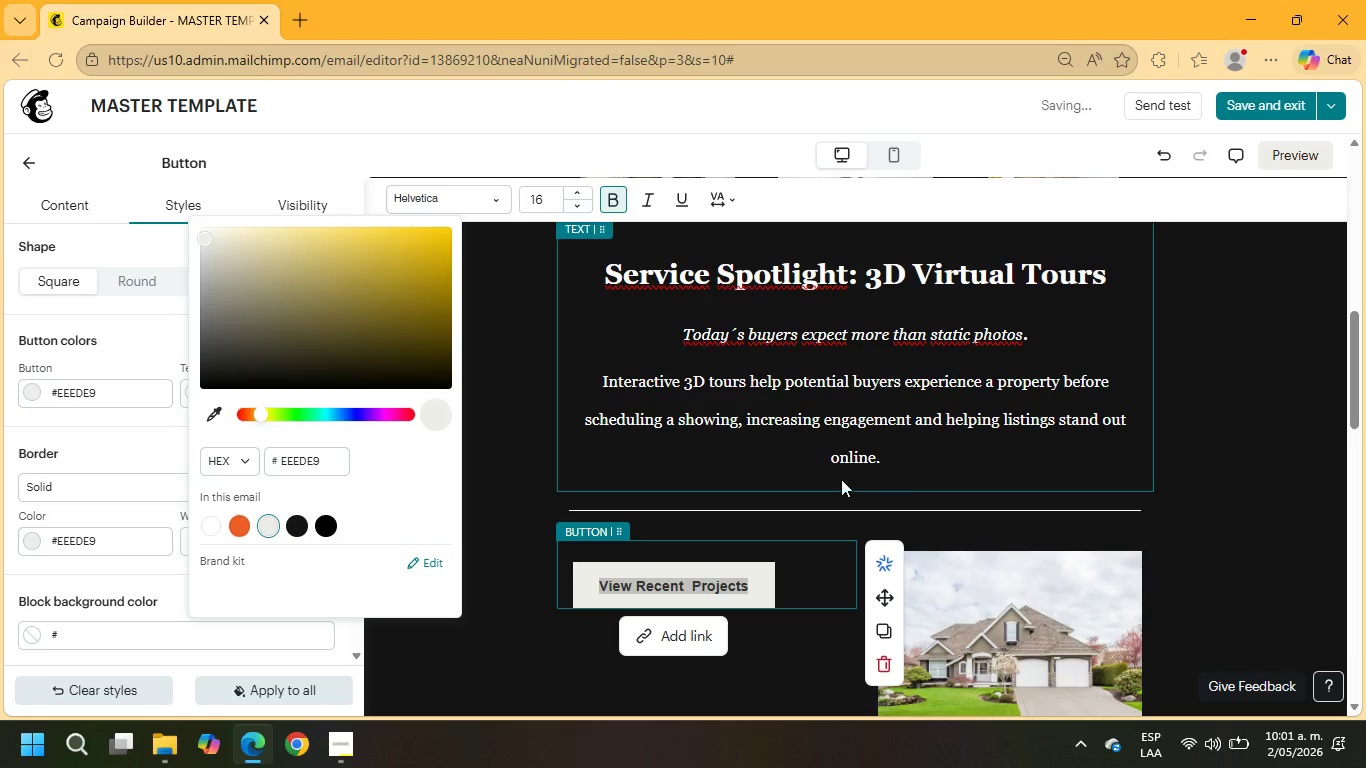 
wait(6.0)
 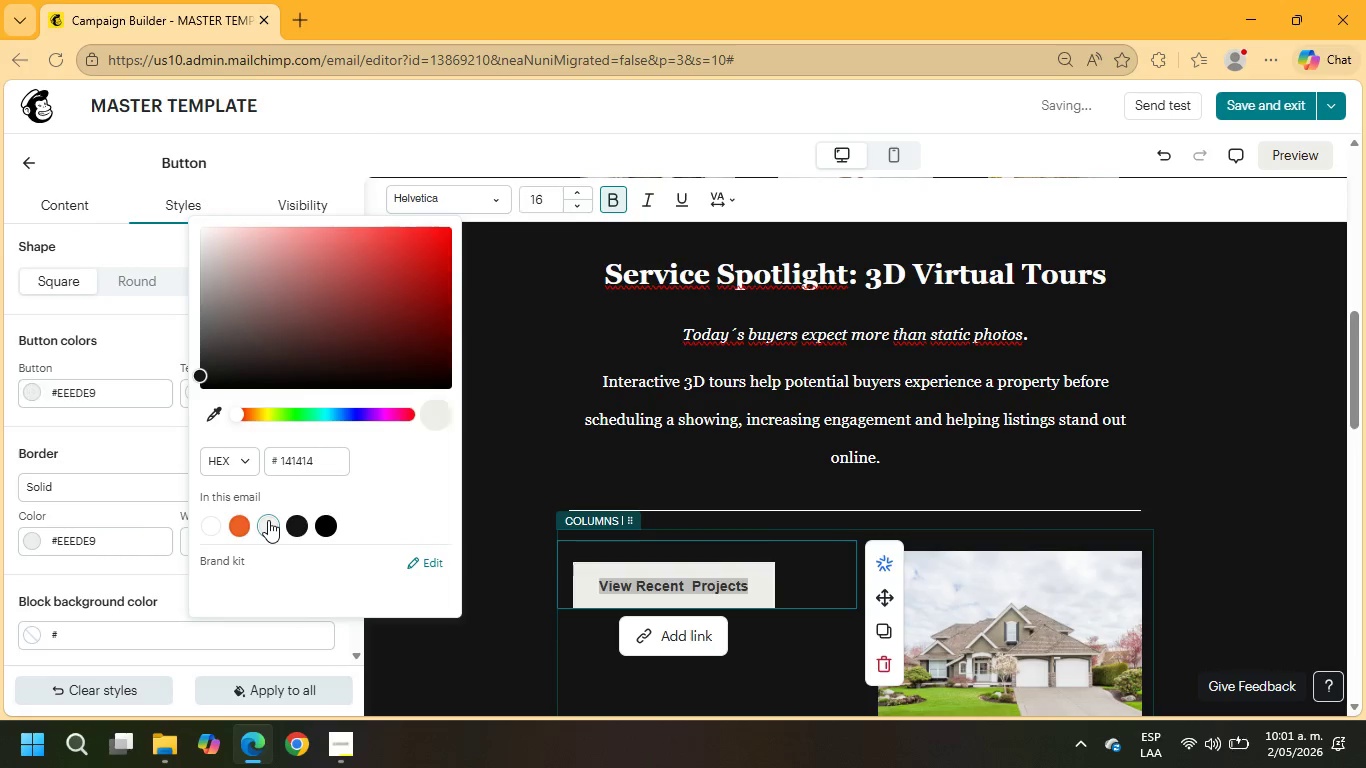 
left_click([113, 347])
 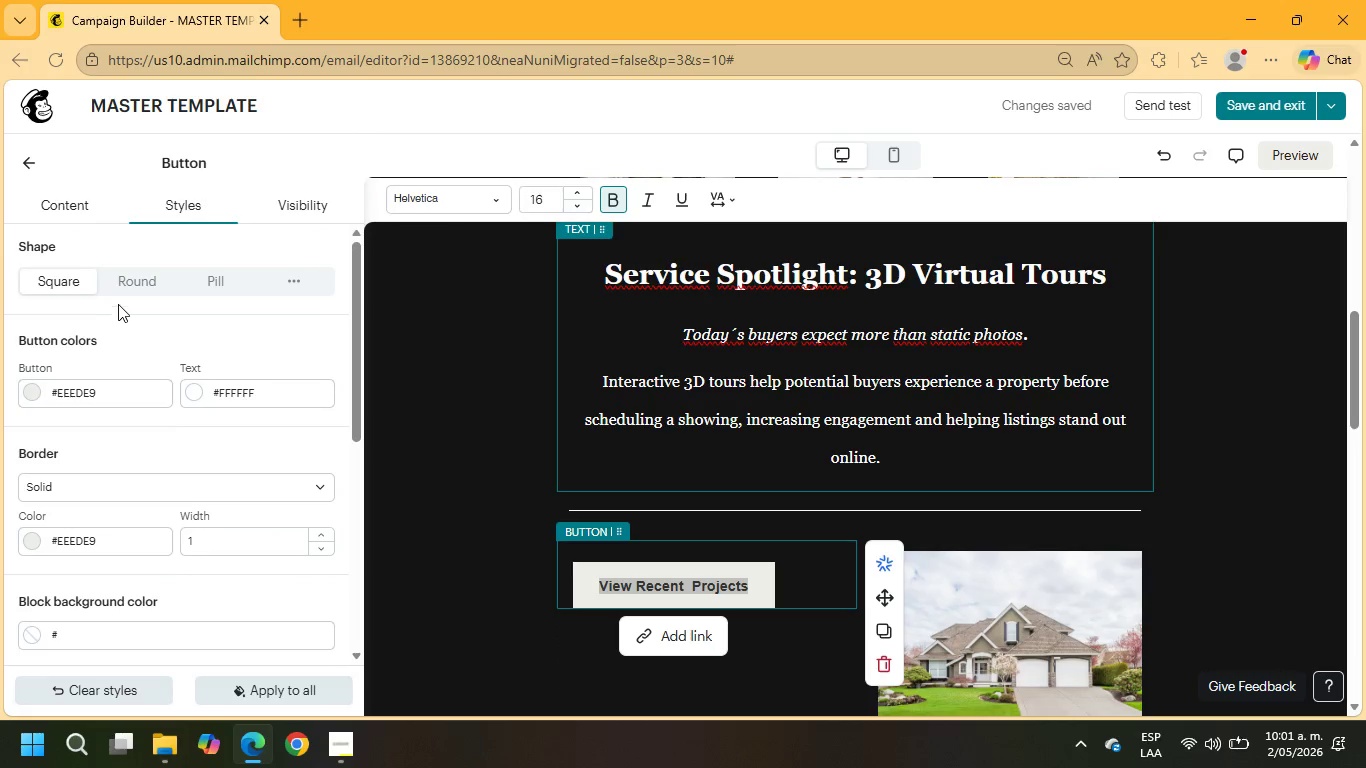 
left_click([124, 294])
 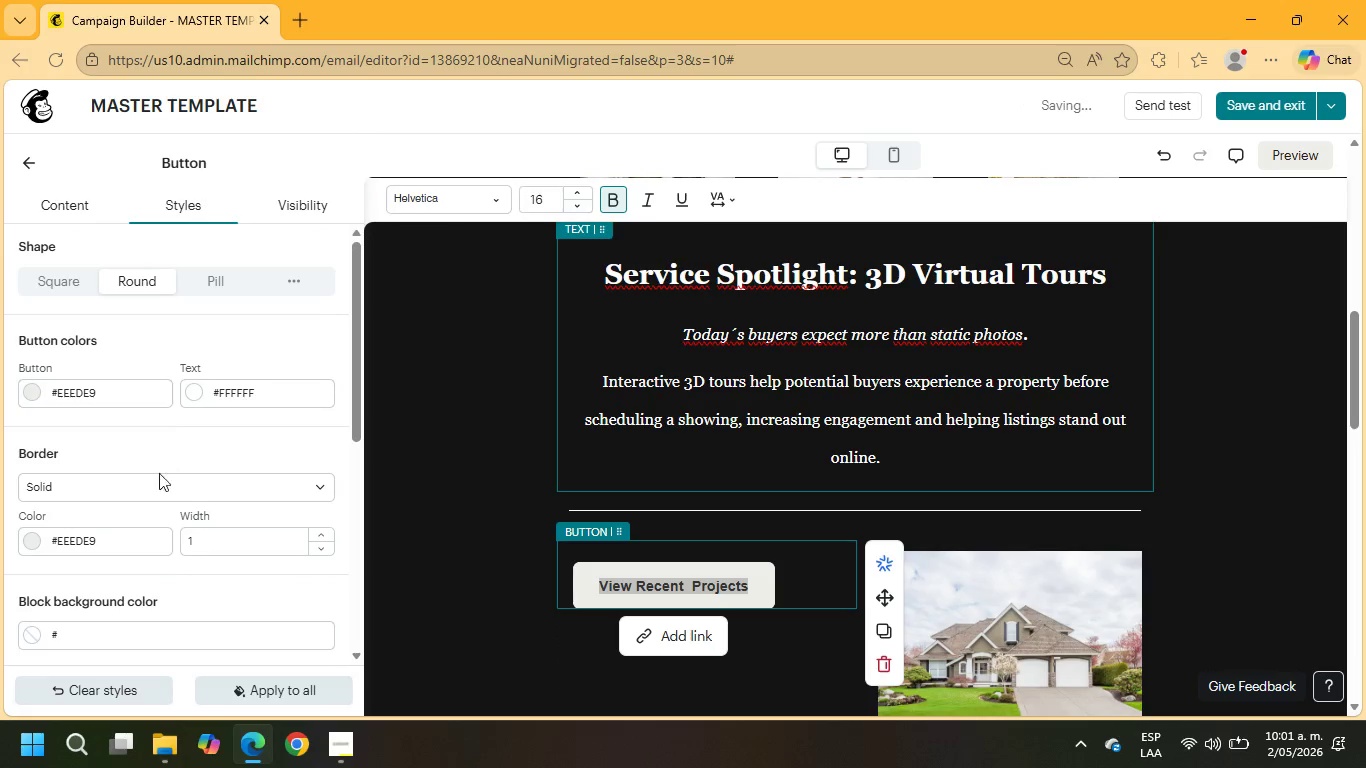 
wait(5.12)
 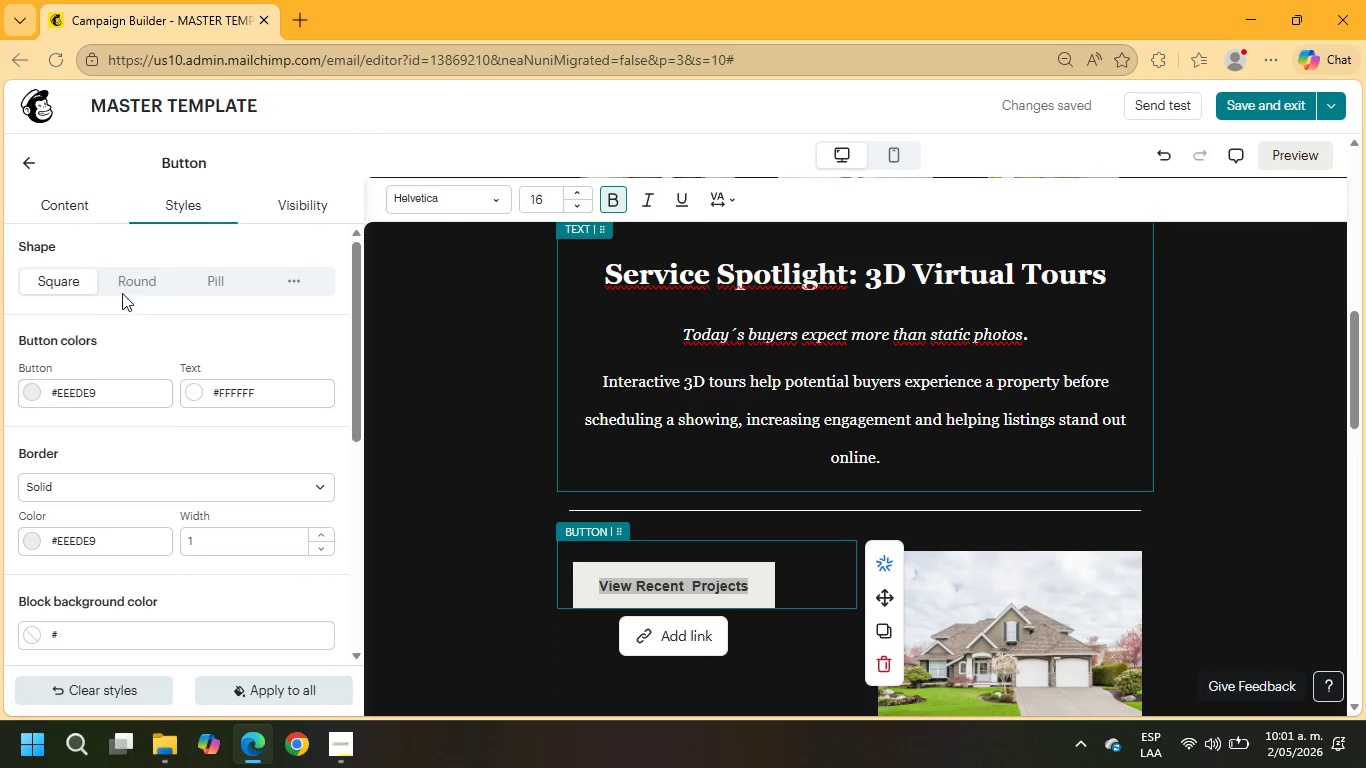 
left_click([441, 201])
 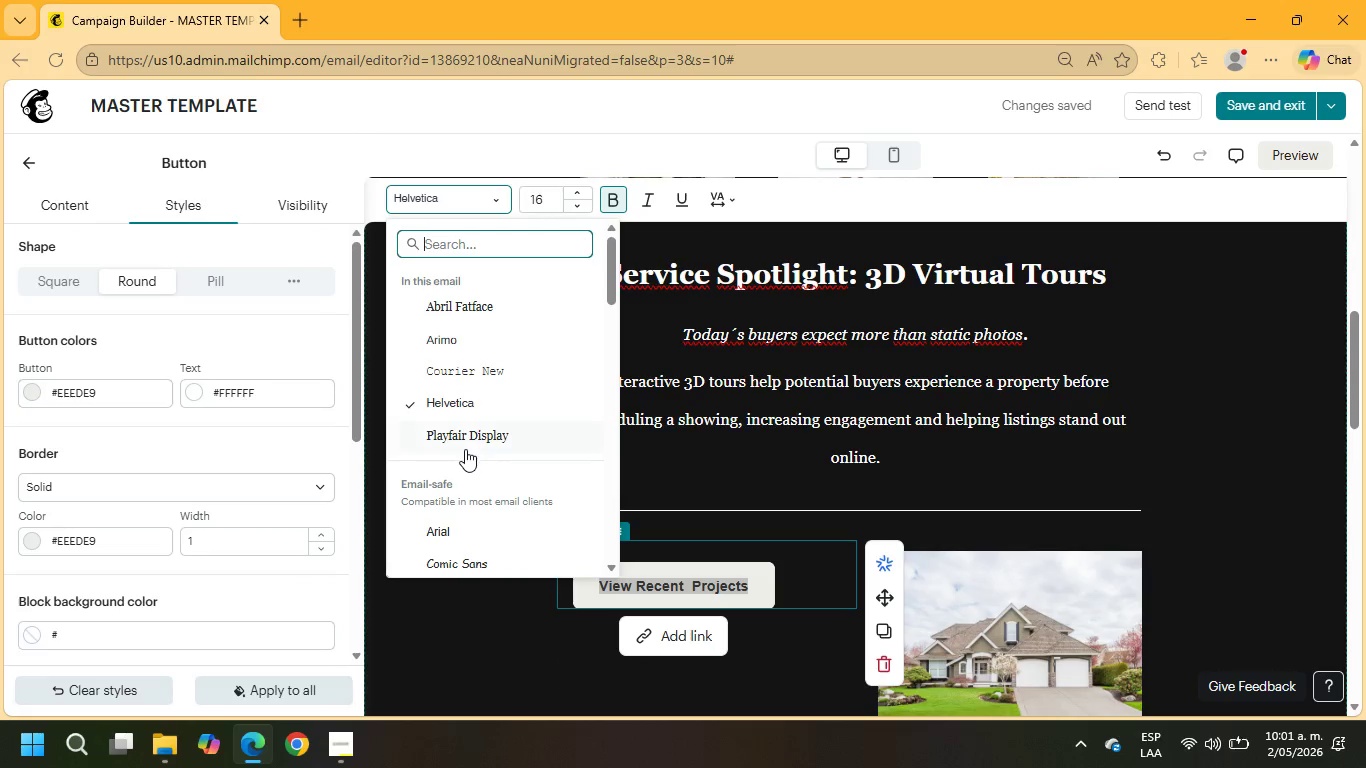 
left_click([465, 436])
 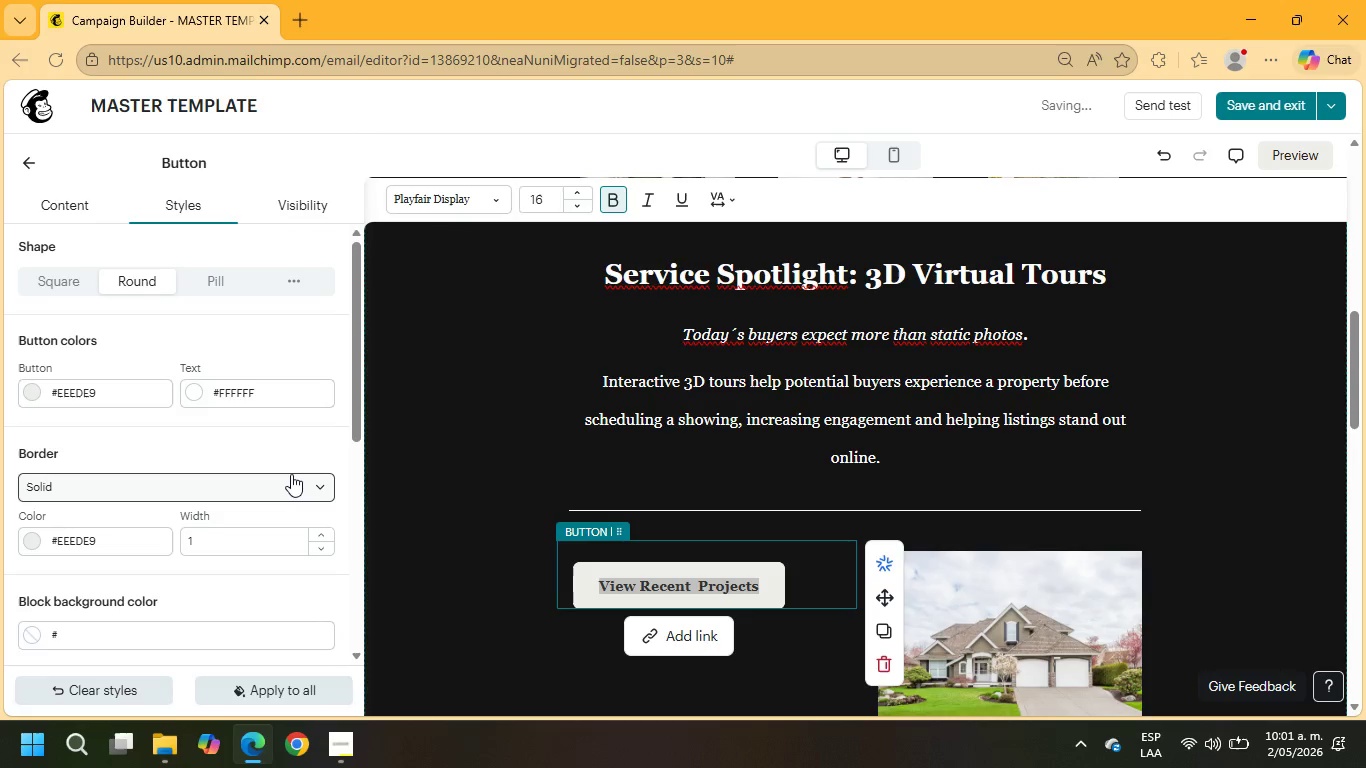 
mouse_move([245, 462])
 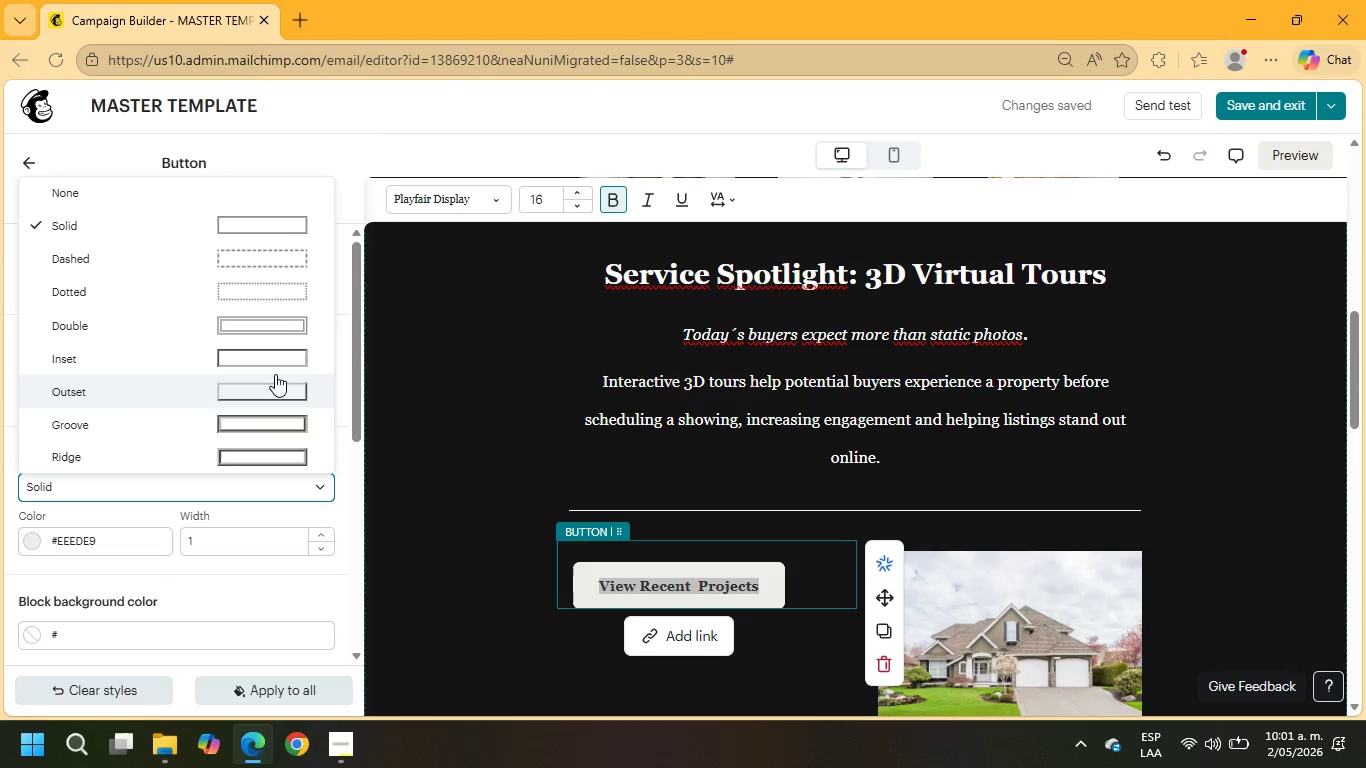 
left_click([287, 326])
 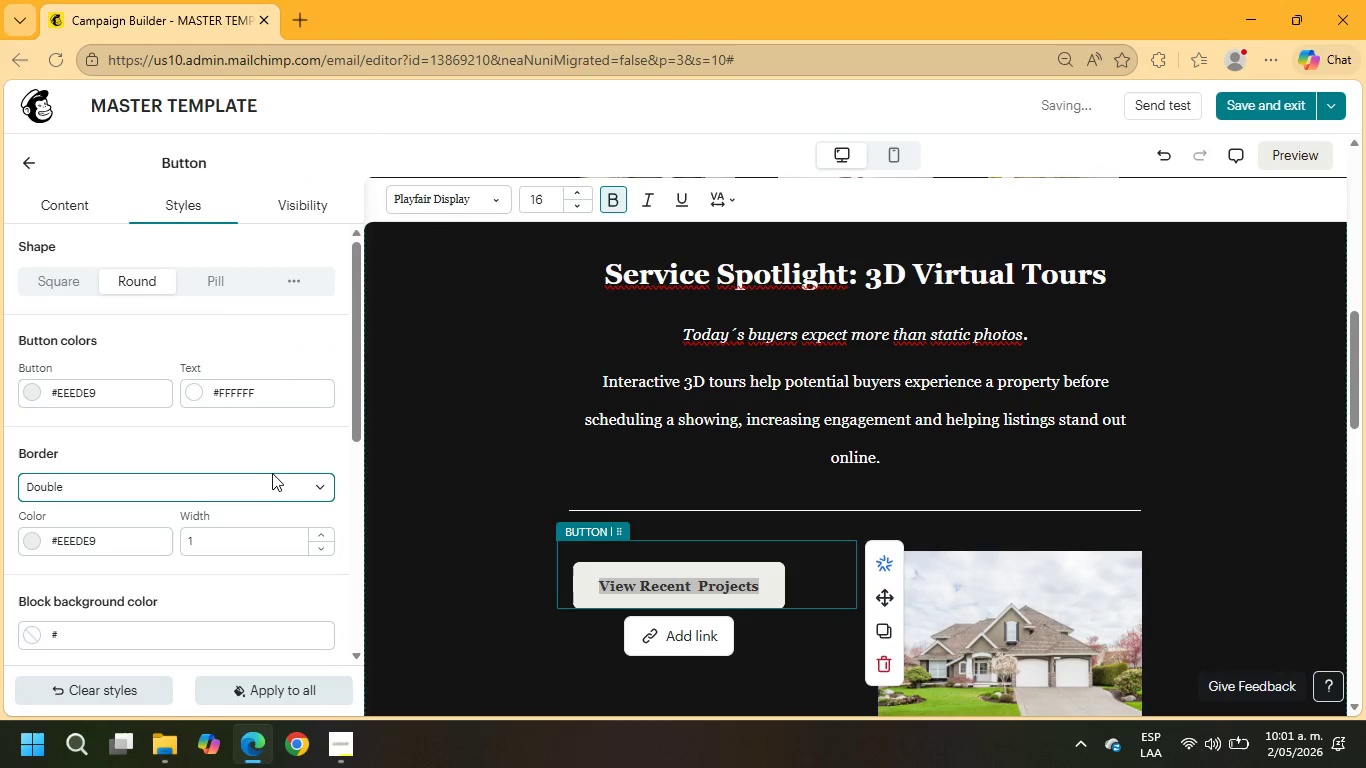 
scroll: coordinate [269, 479], scroll_direction: down, amount: 1.0
 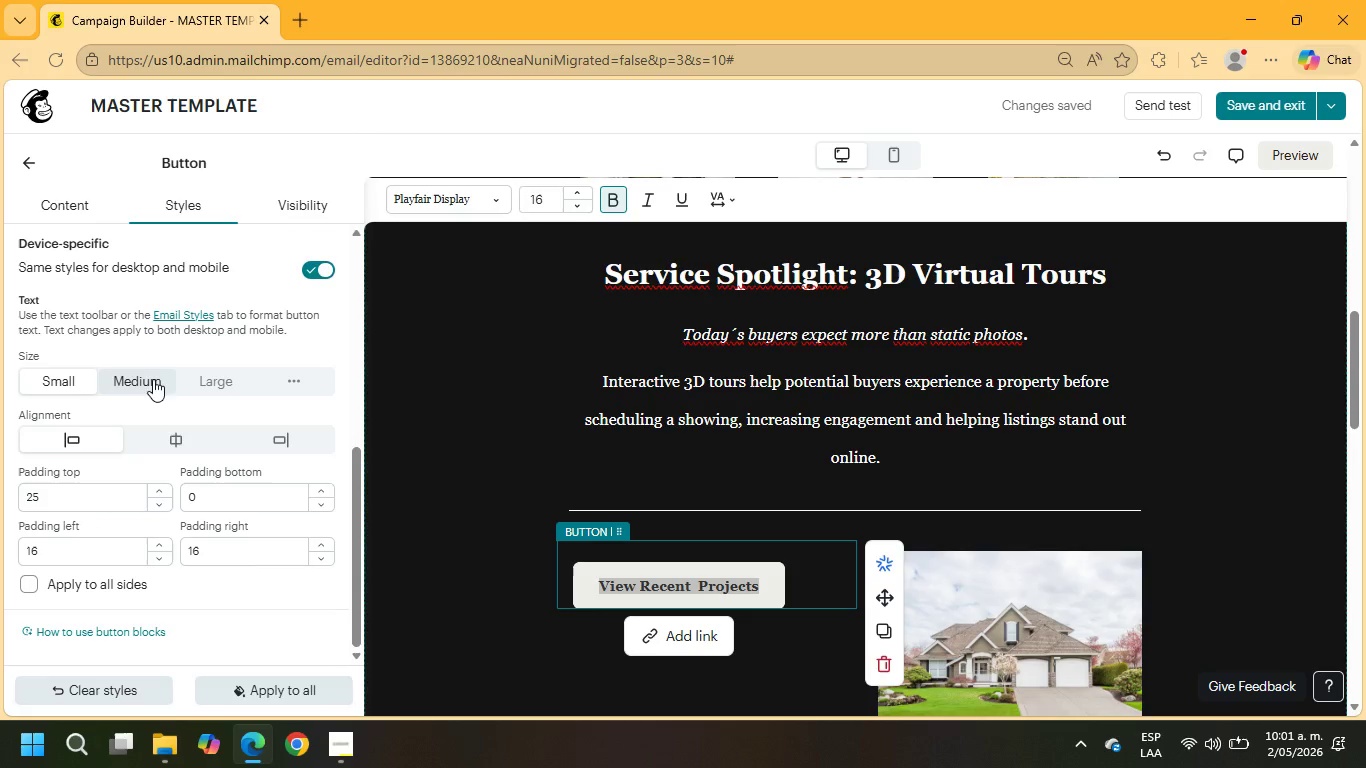 
left_click([153, 379])
 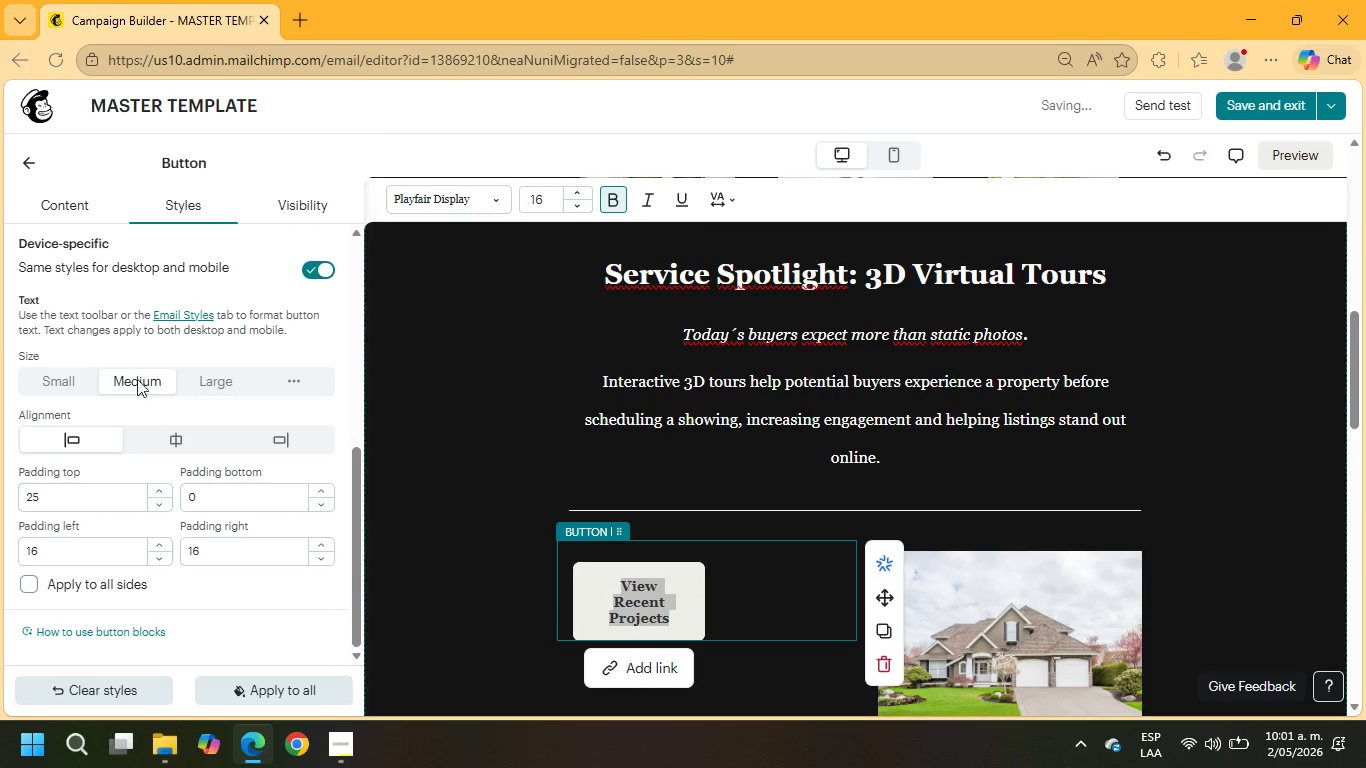 
left_click([56, 388])
 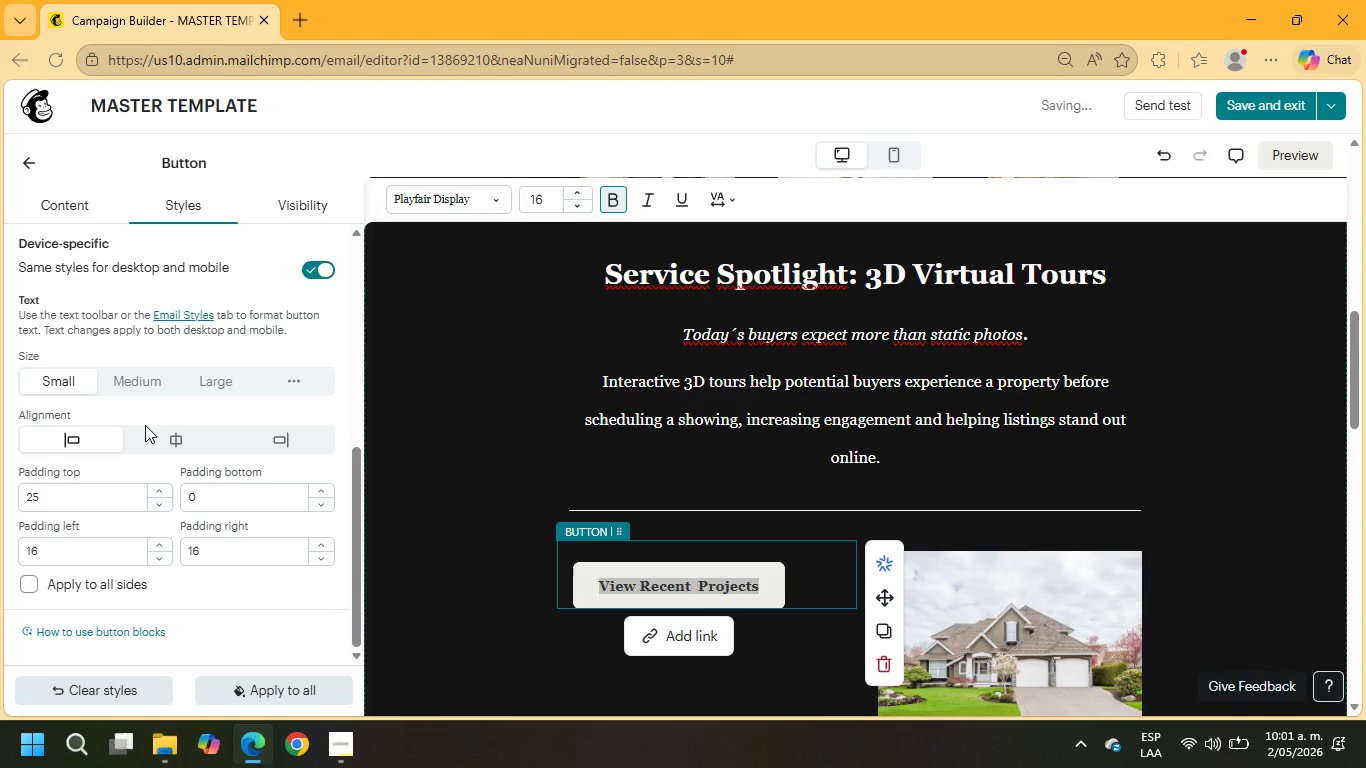 
left_click([161, 435])
 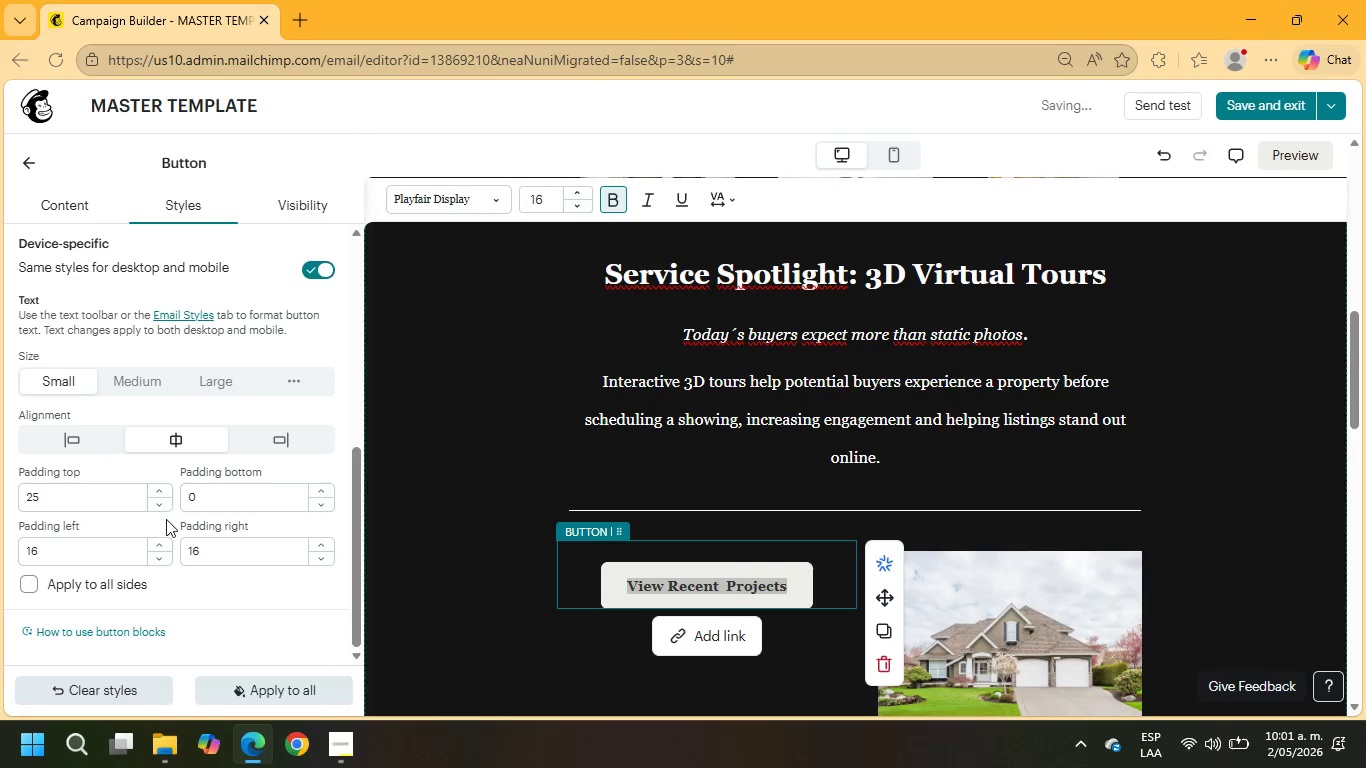 
left_click([164, 508])
 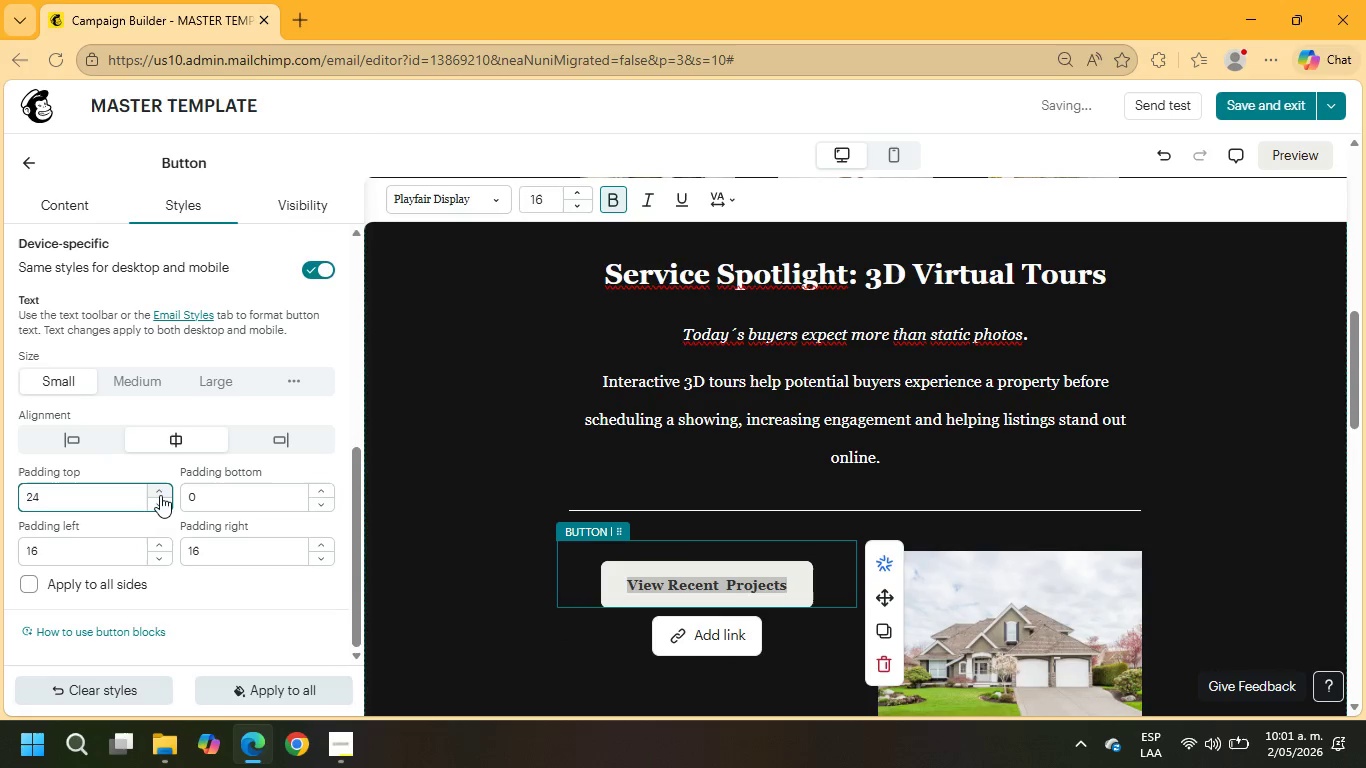 
double_click([158, 491])
 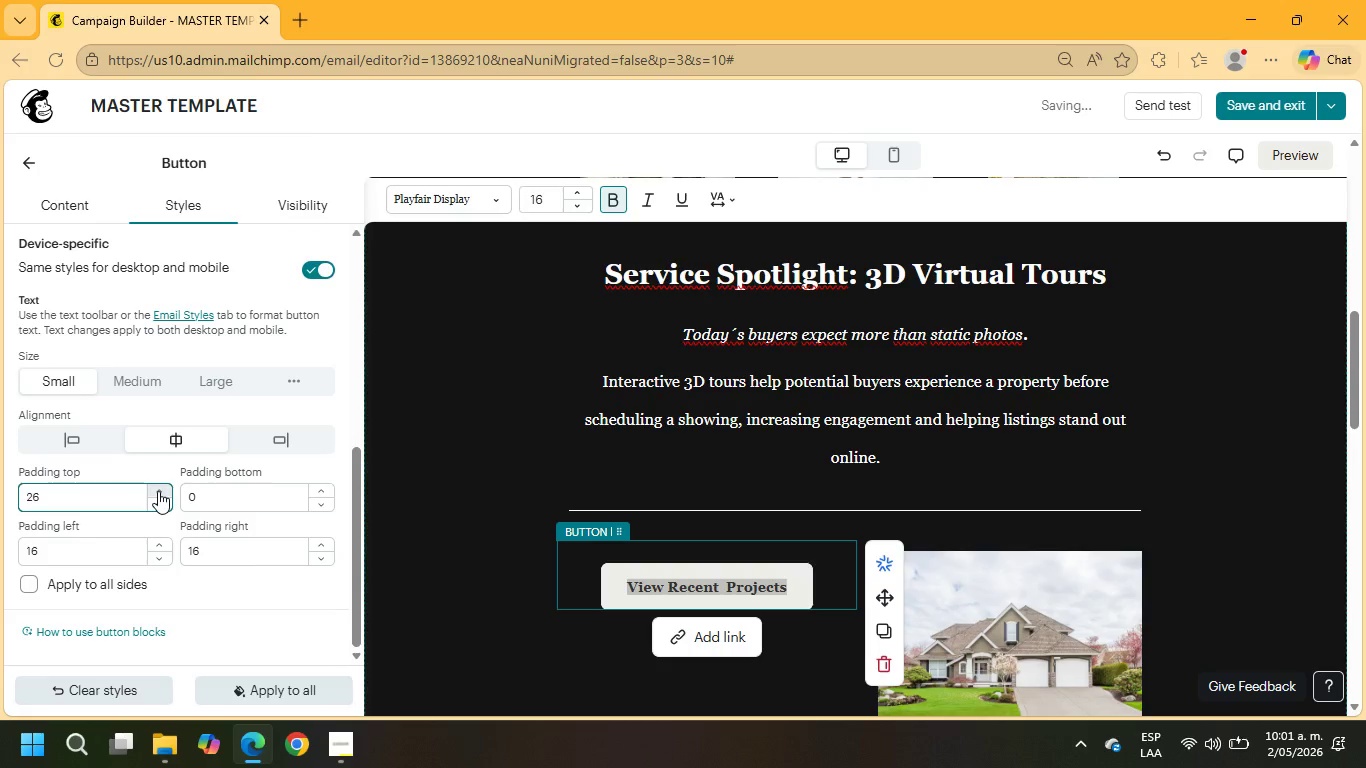 
double_click([158, 491])
 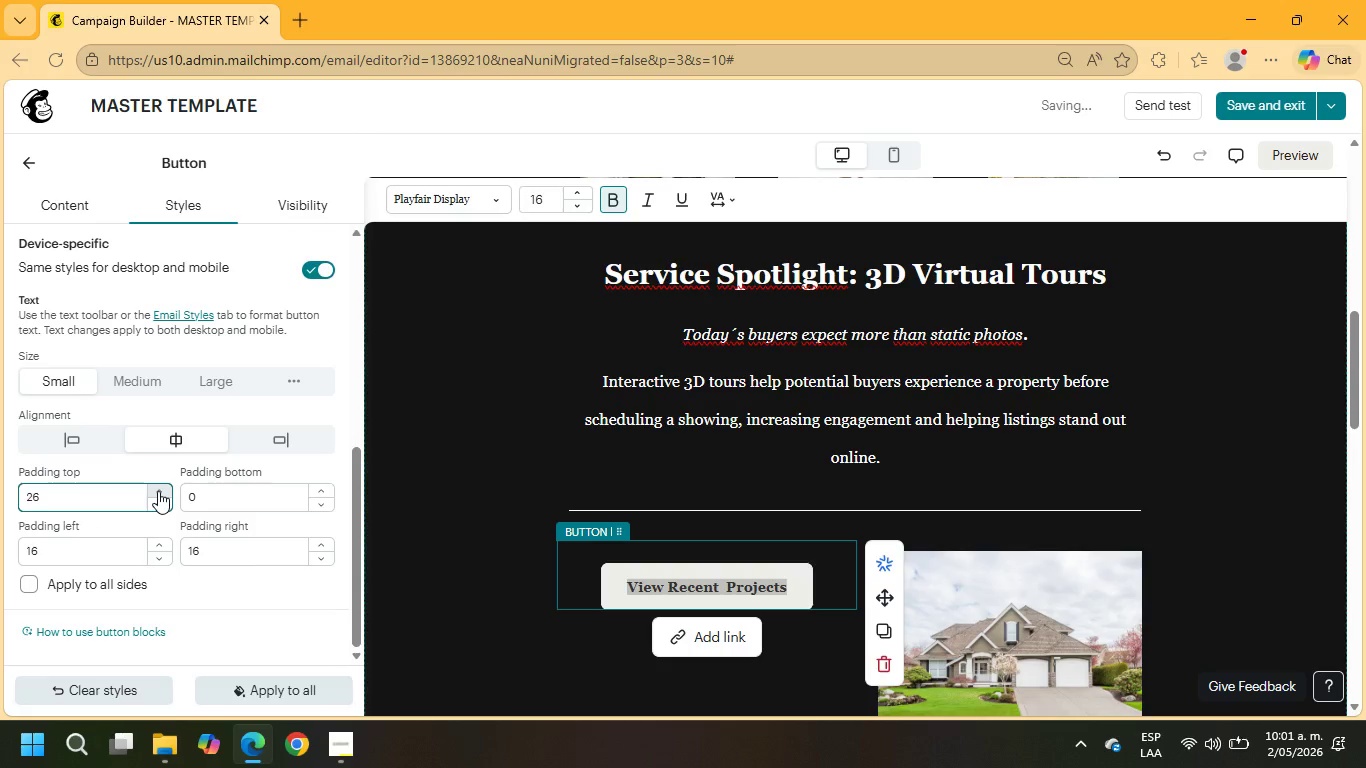 
triple_click([158, 491])
 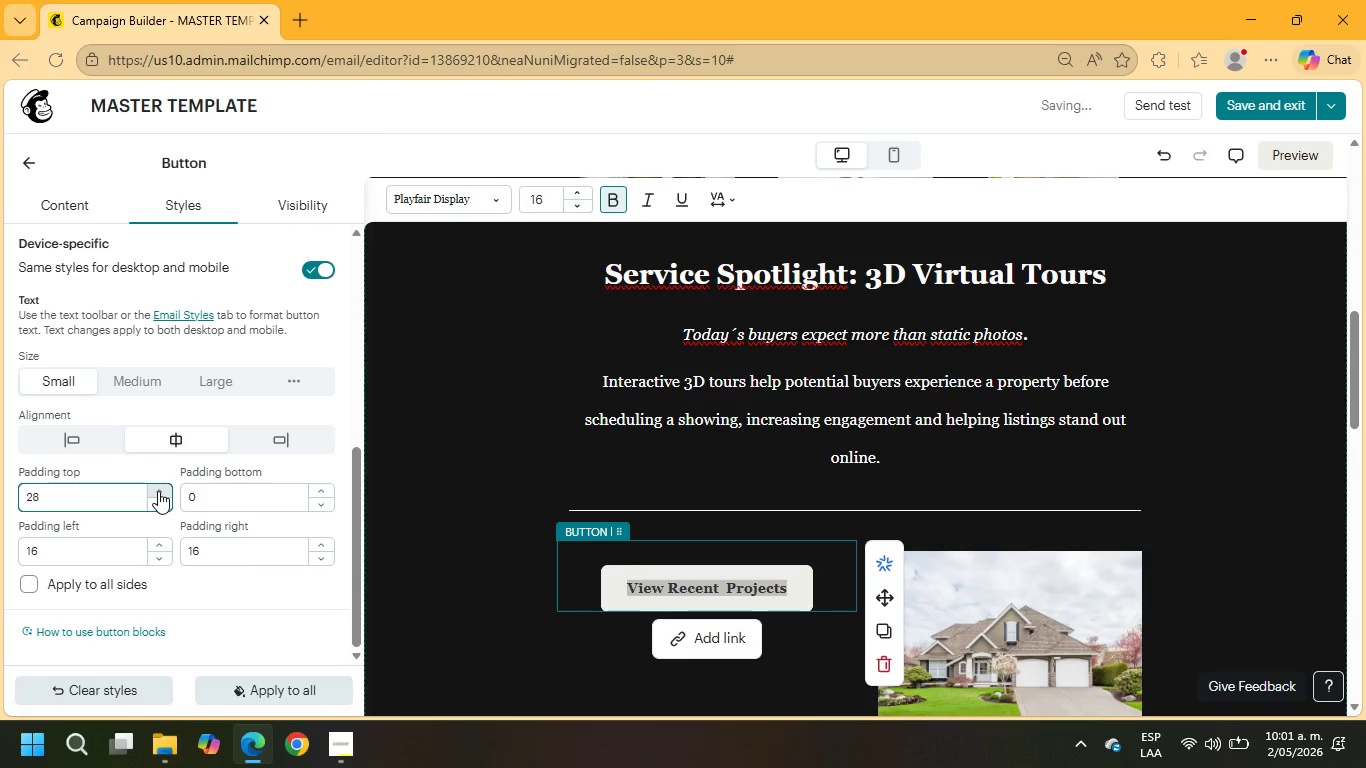 
triple_click([158, 491])
 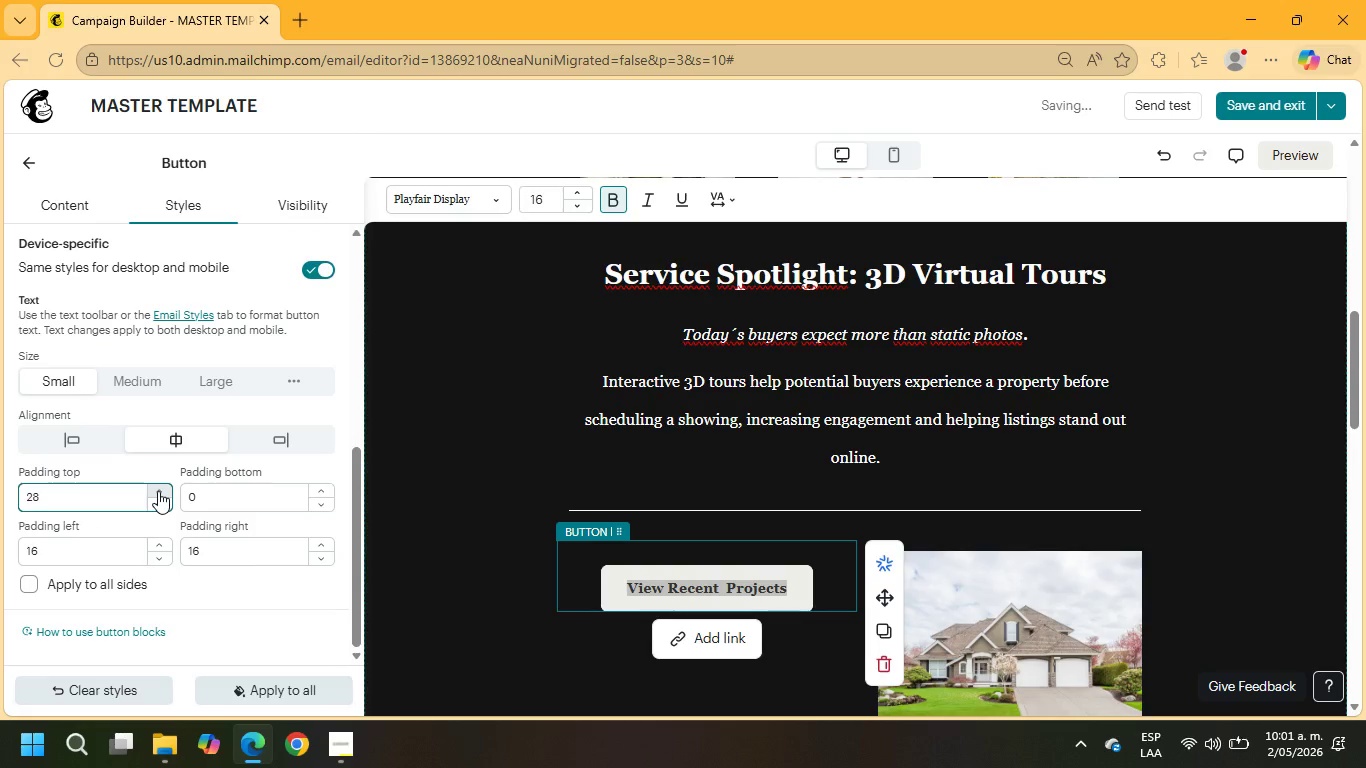 
triple_click([158, 491])
 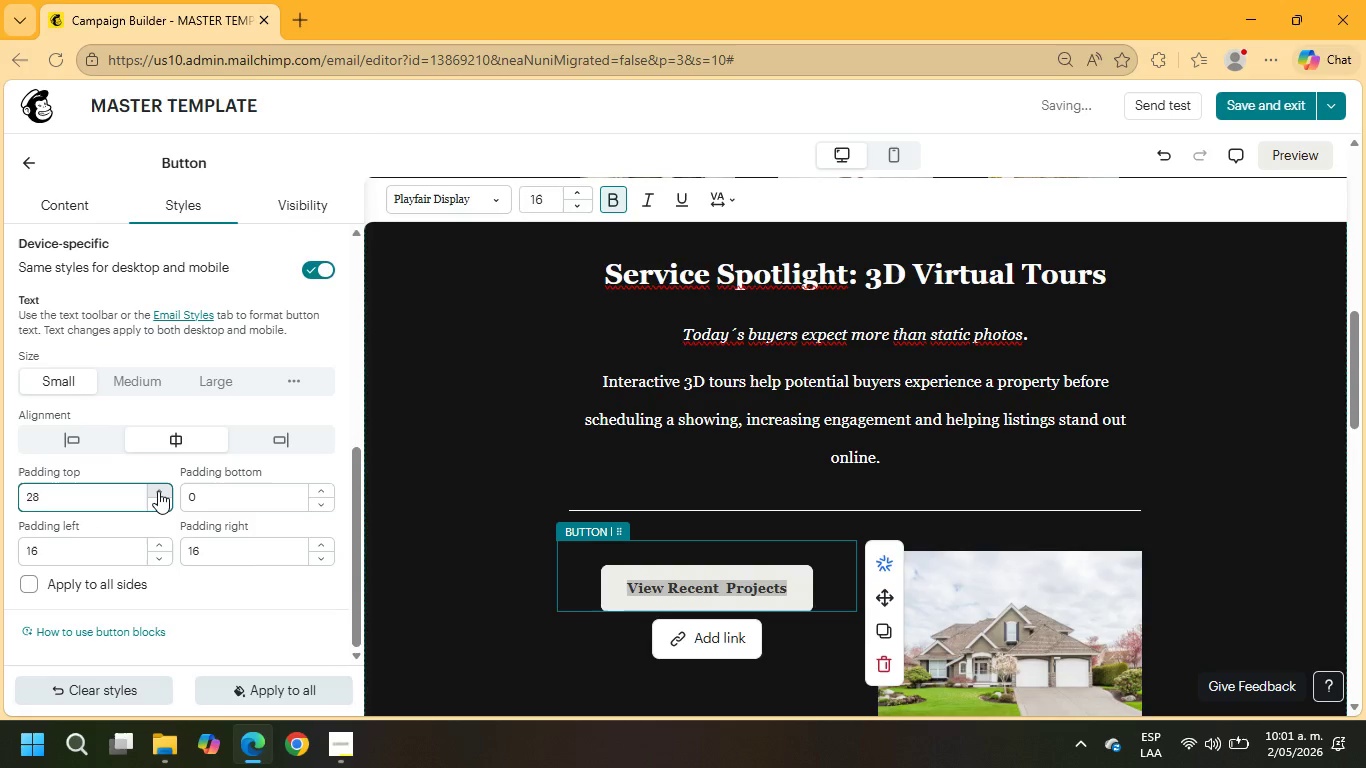 
triple_click([158, 491])
 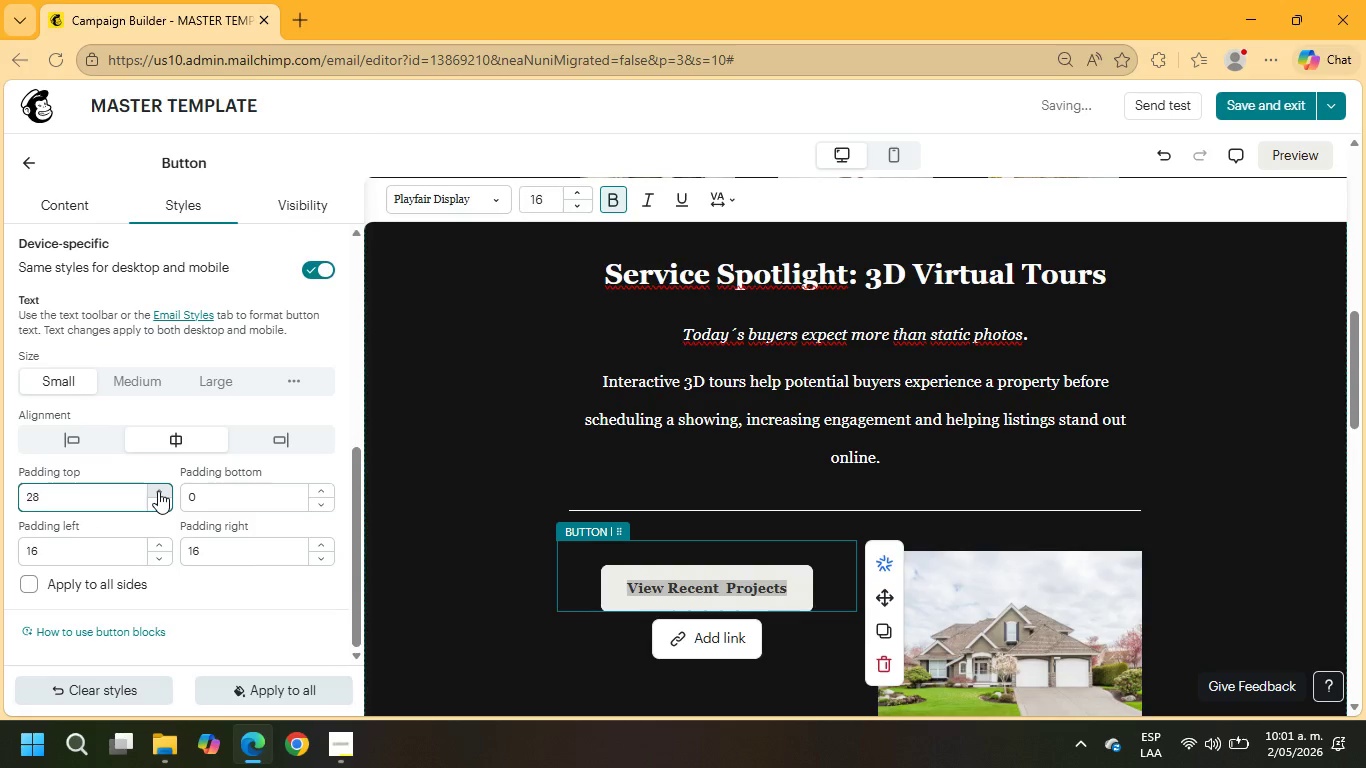 
triple_click([158, 491])
 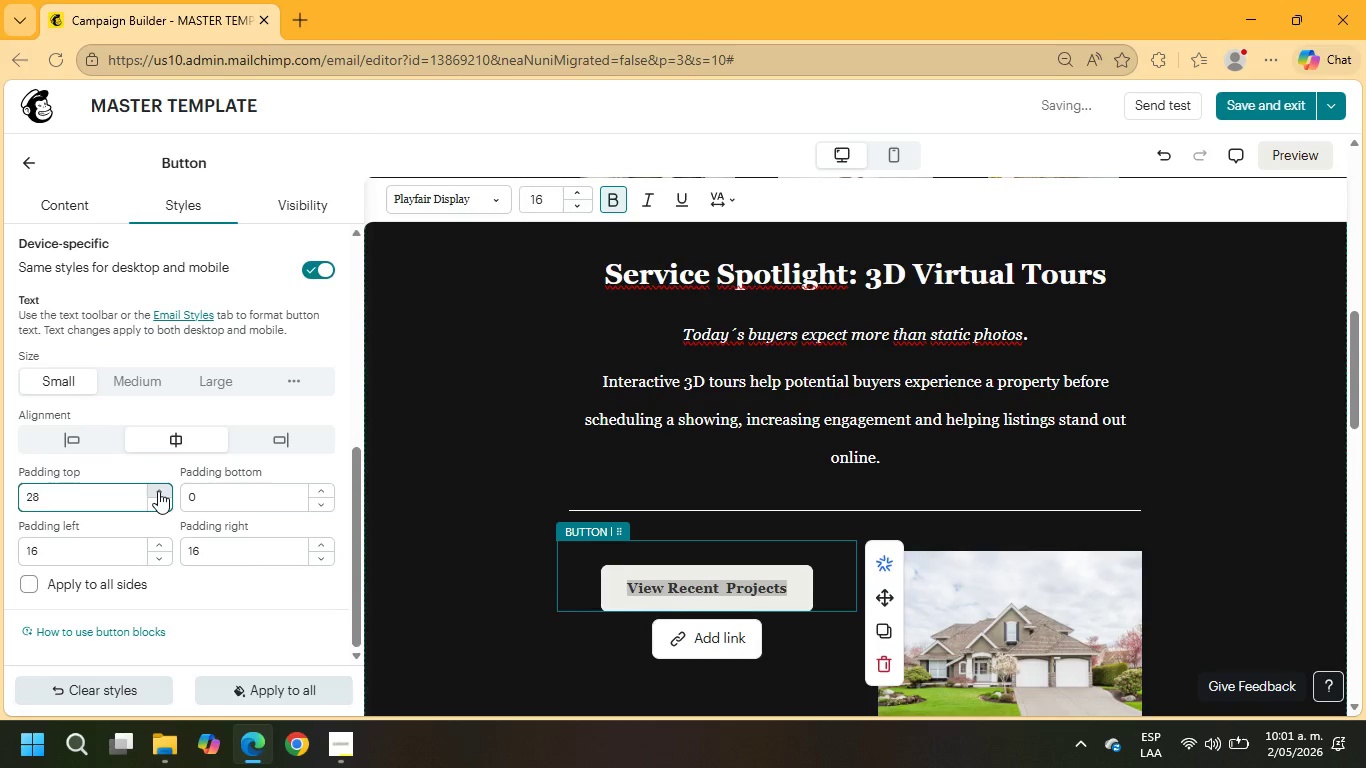 
triple_click([158, 491])
 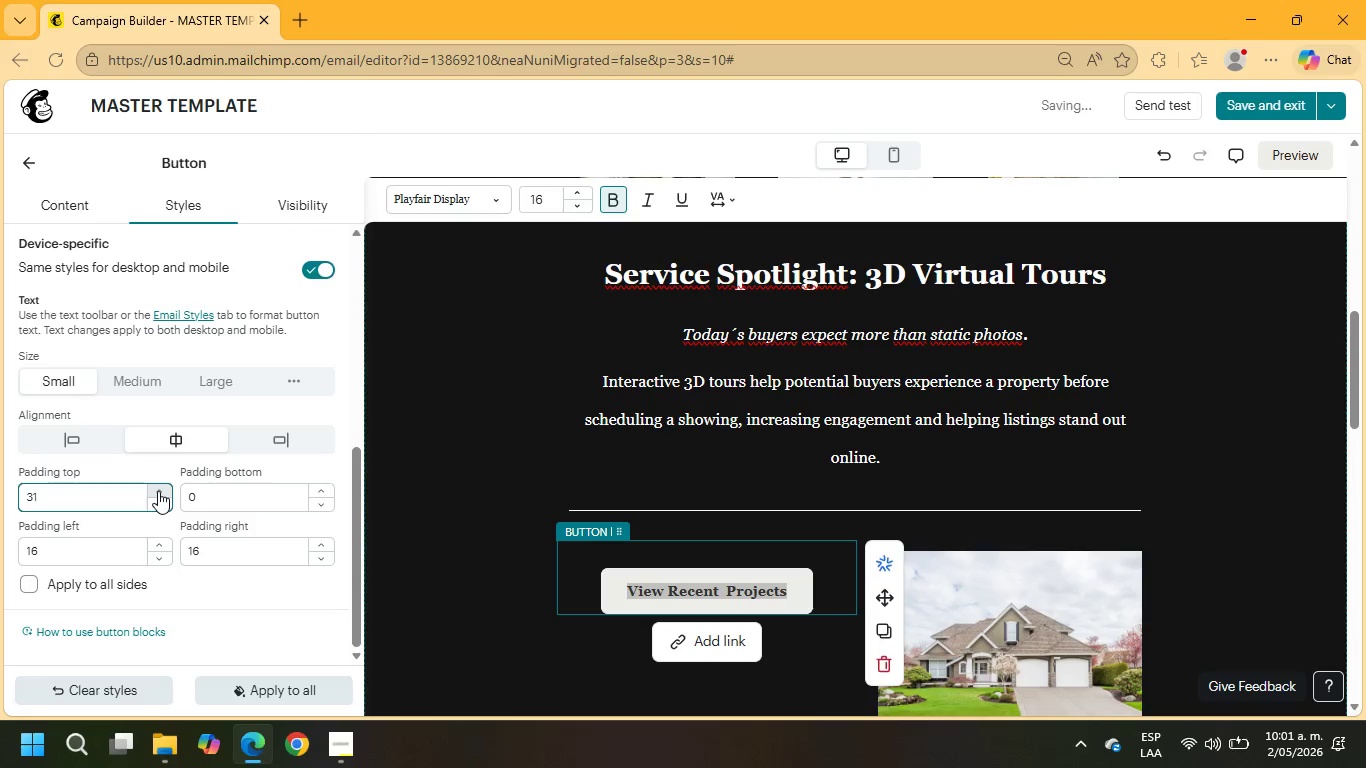 
triple_click([158, 491])
 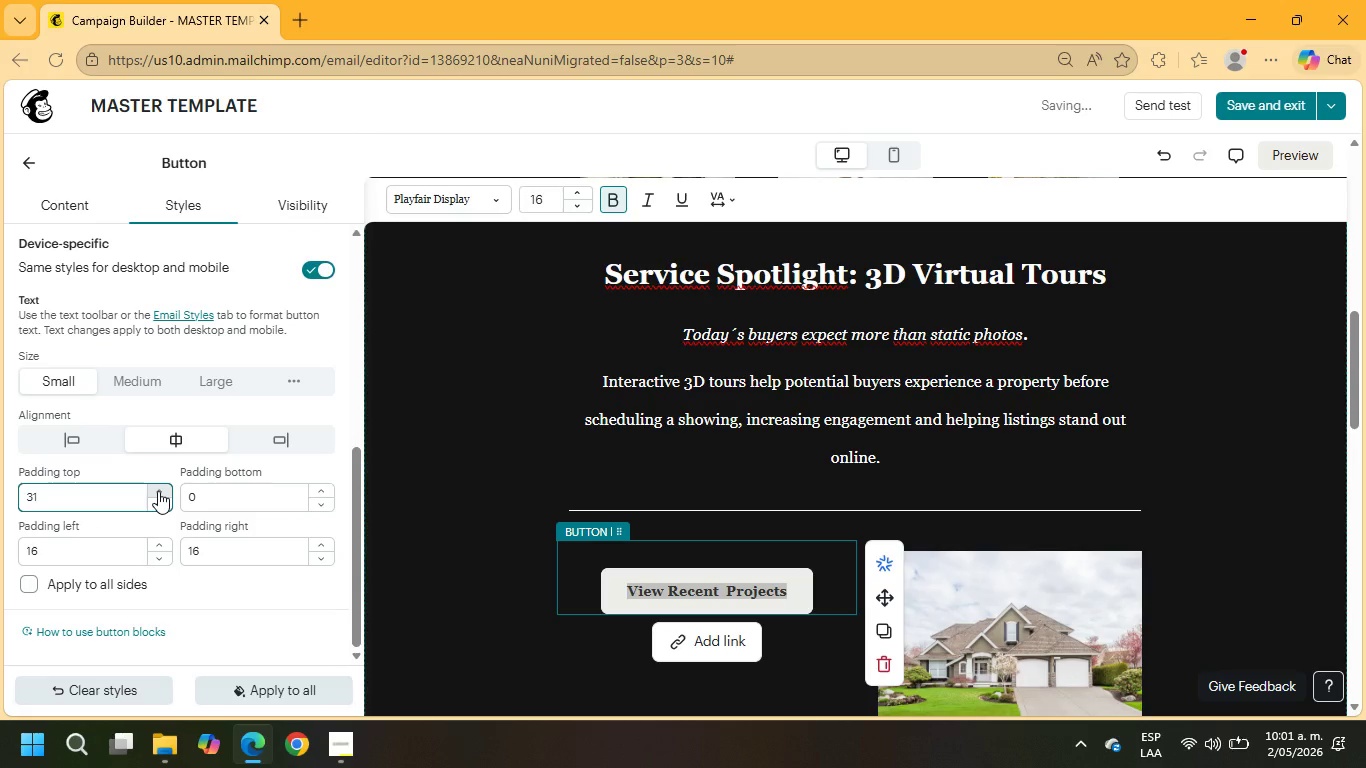 
triple_click([158, 491])
 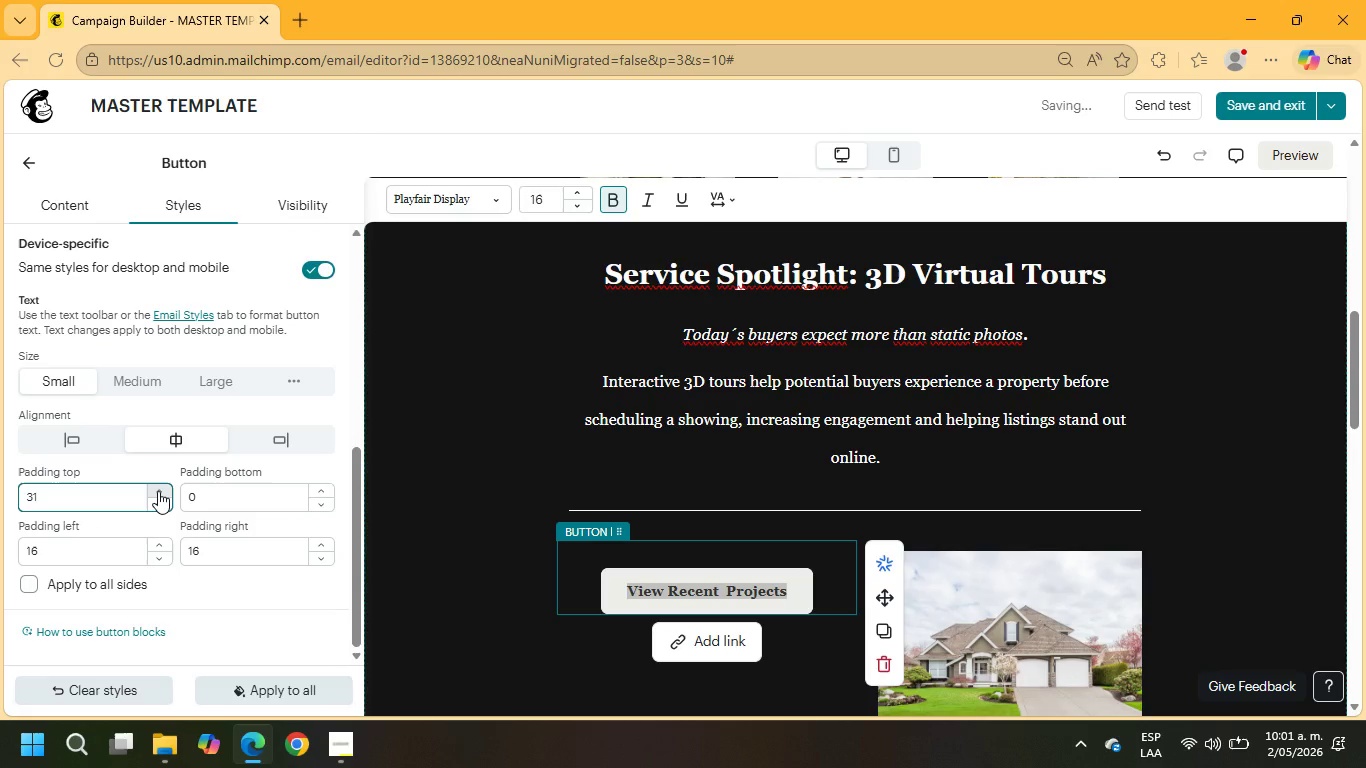 
triple_click([158, 491])
 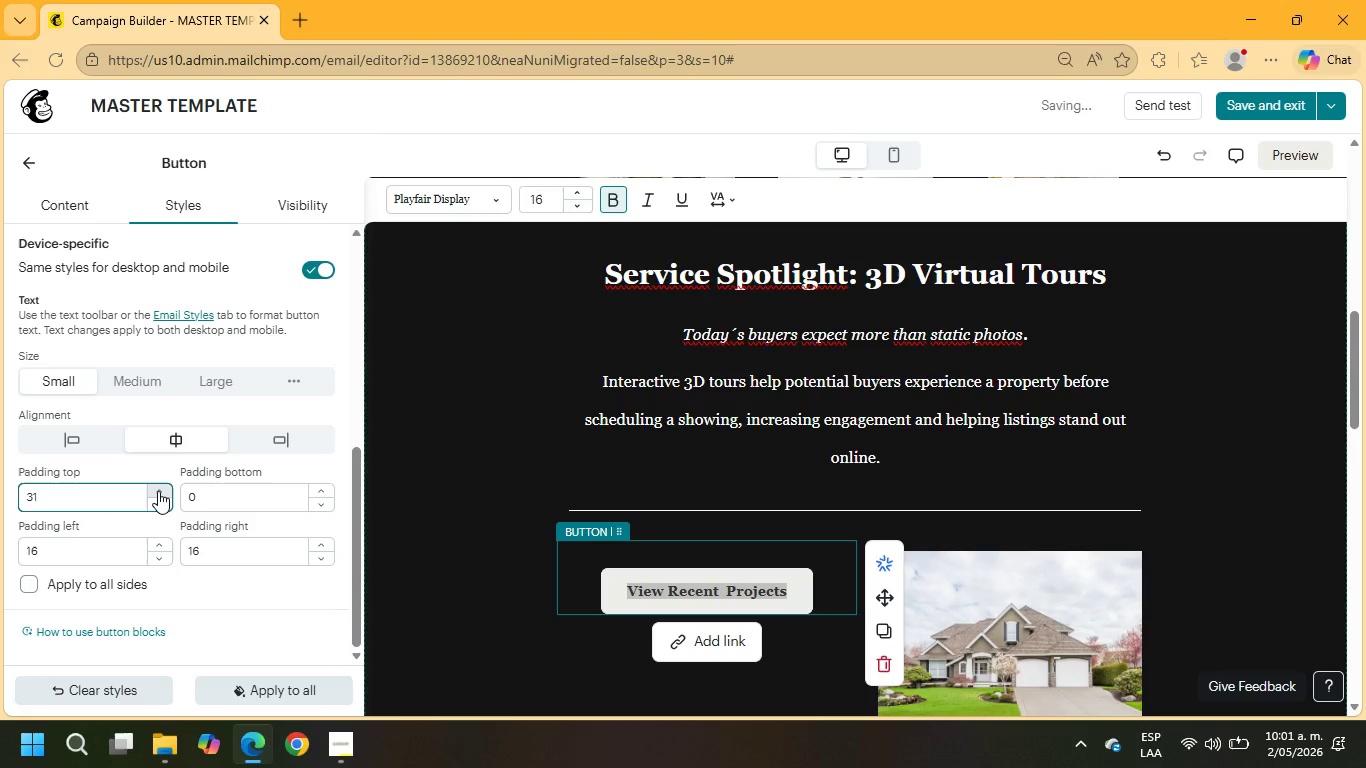 
triple_click([158, 491])
 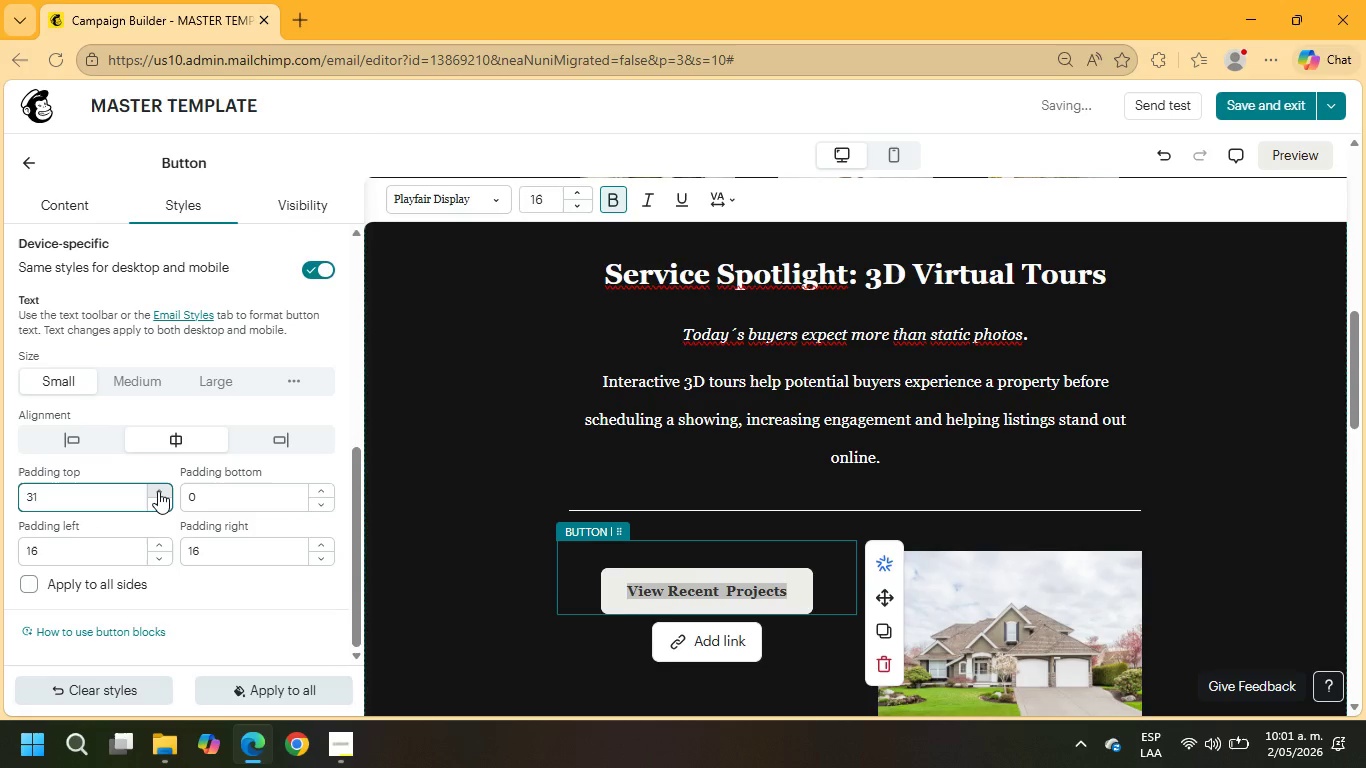 
double_click([158, 491])
 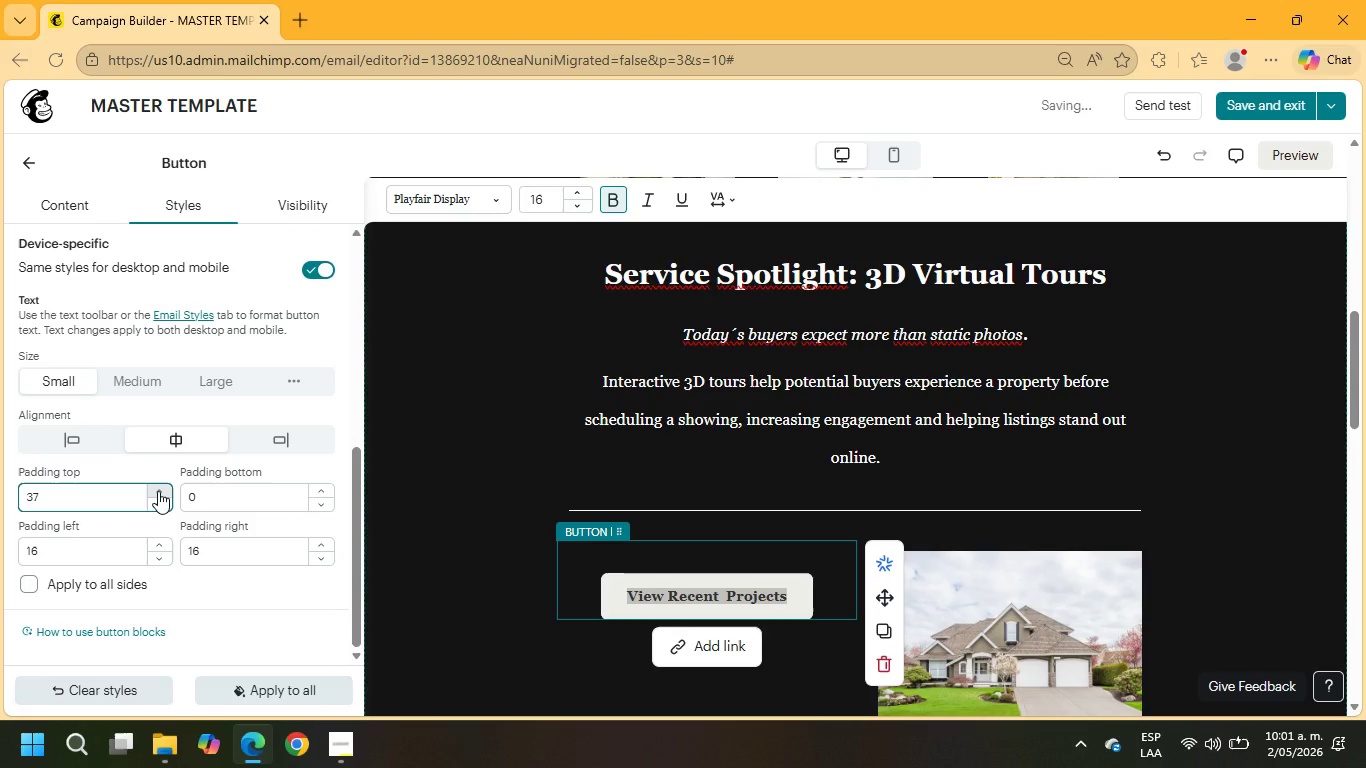 
triple_click([158, 491])
 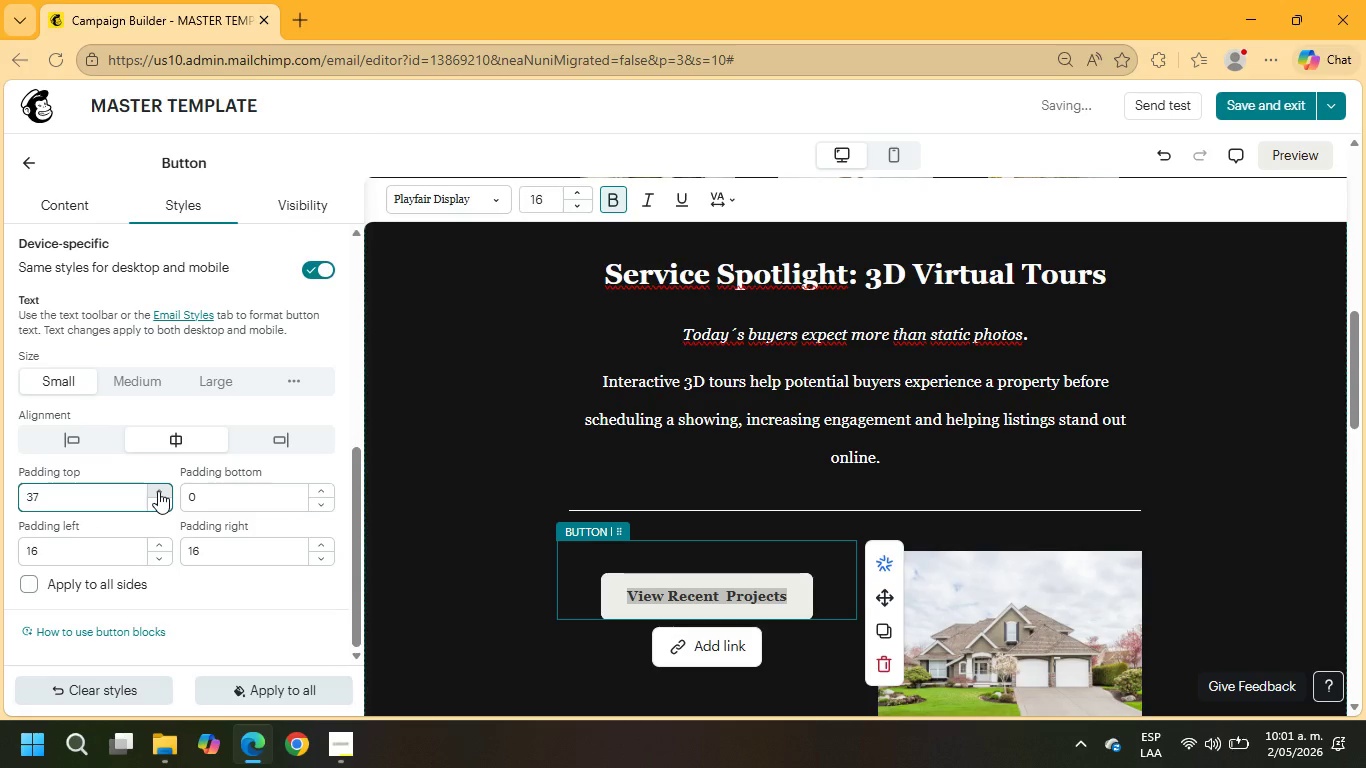 
triple_click([158, 491])
 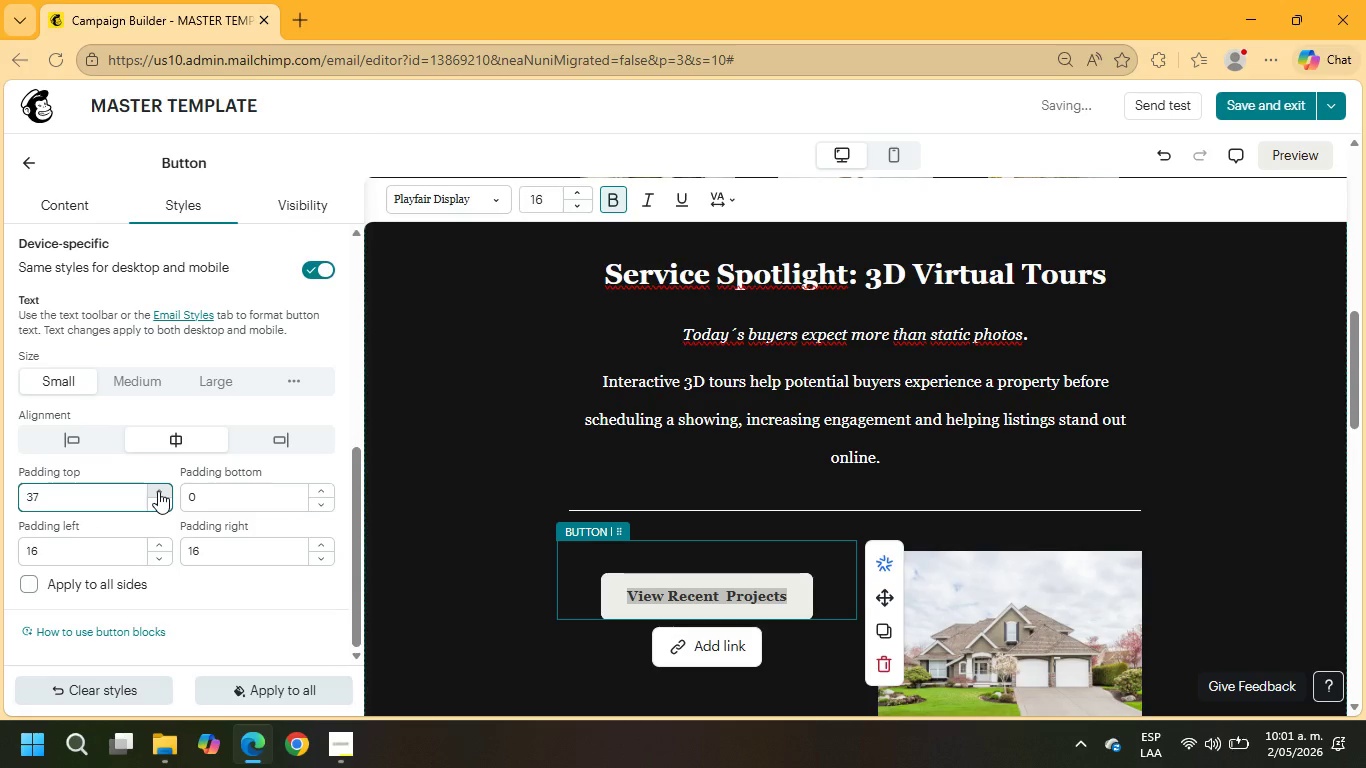 
triple_click([158, 491])
 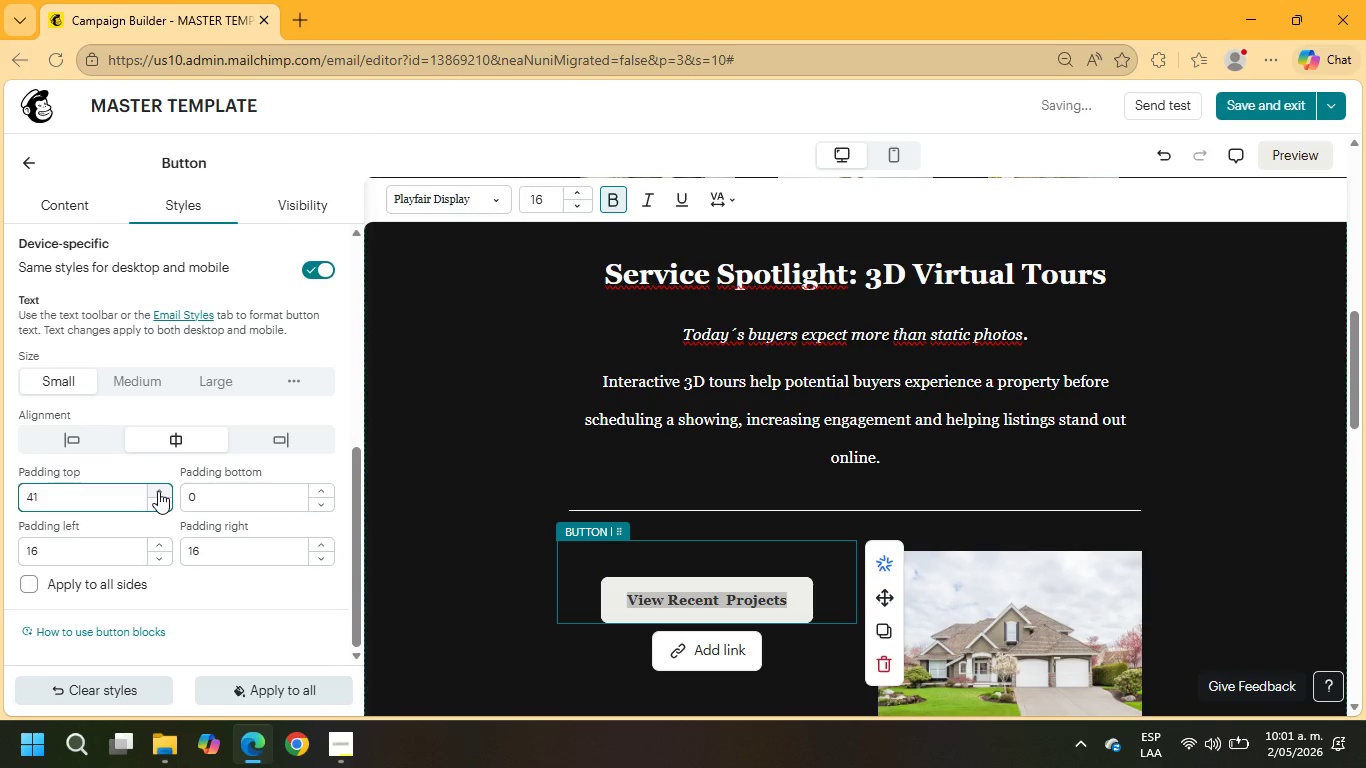 
triple_click([158, 491])
 